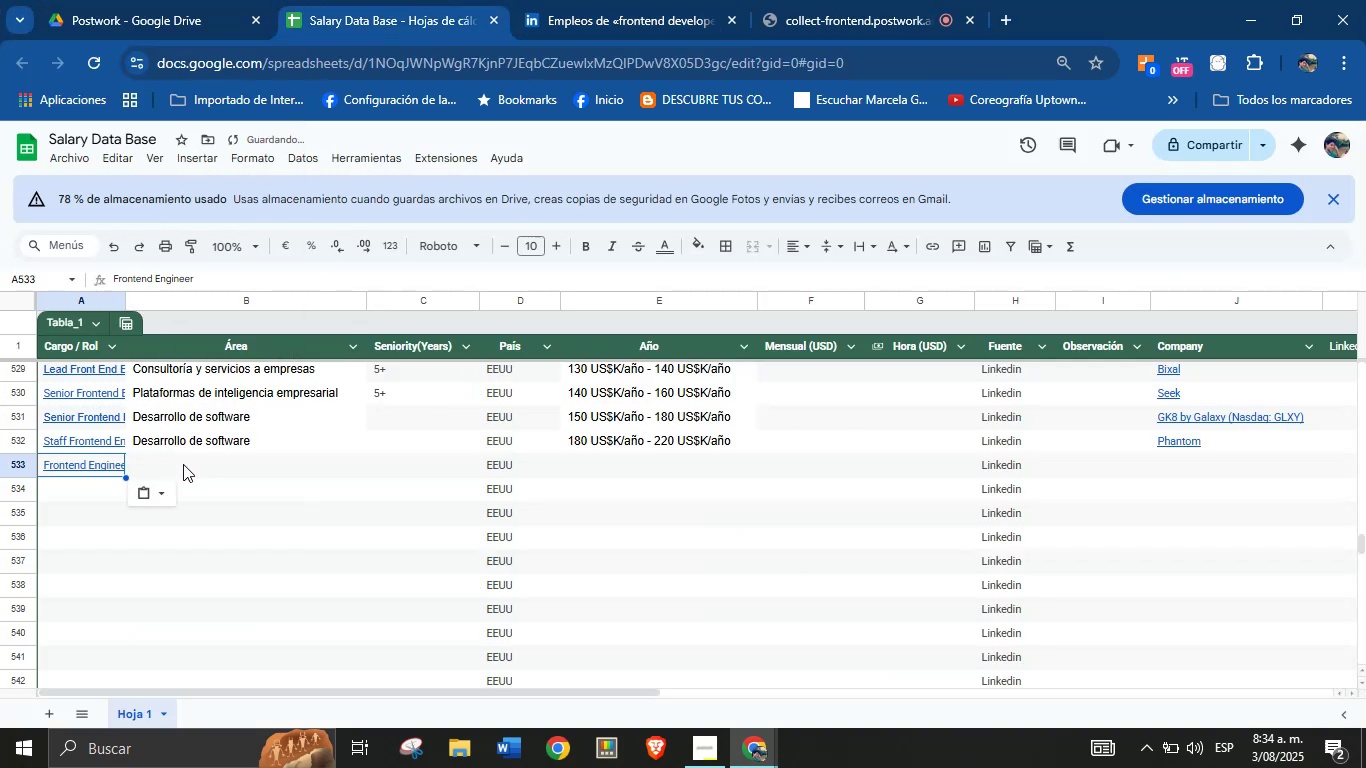 
key(Meta+MetaLeft)
 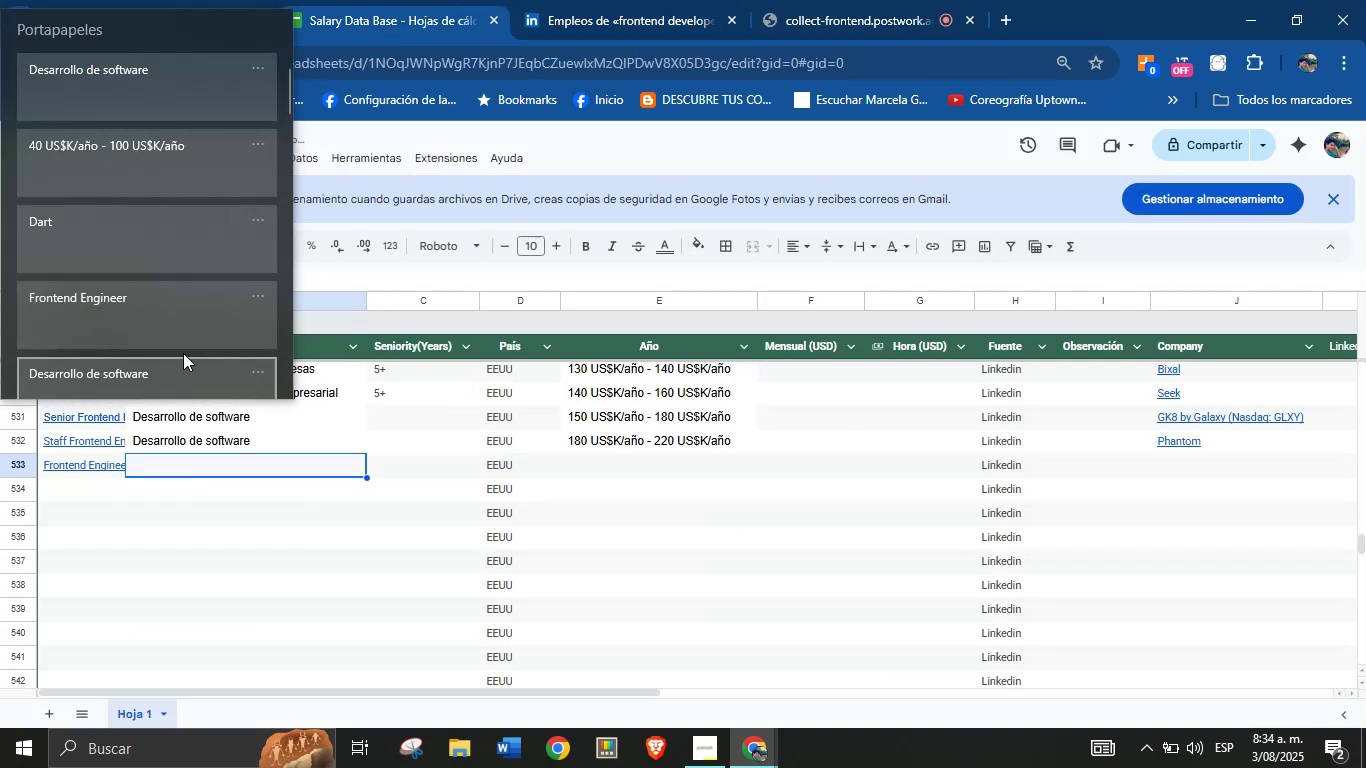 
key(Meta+MetaLeft)
 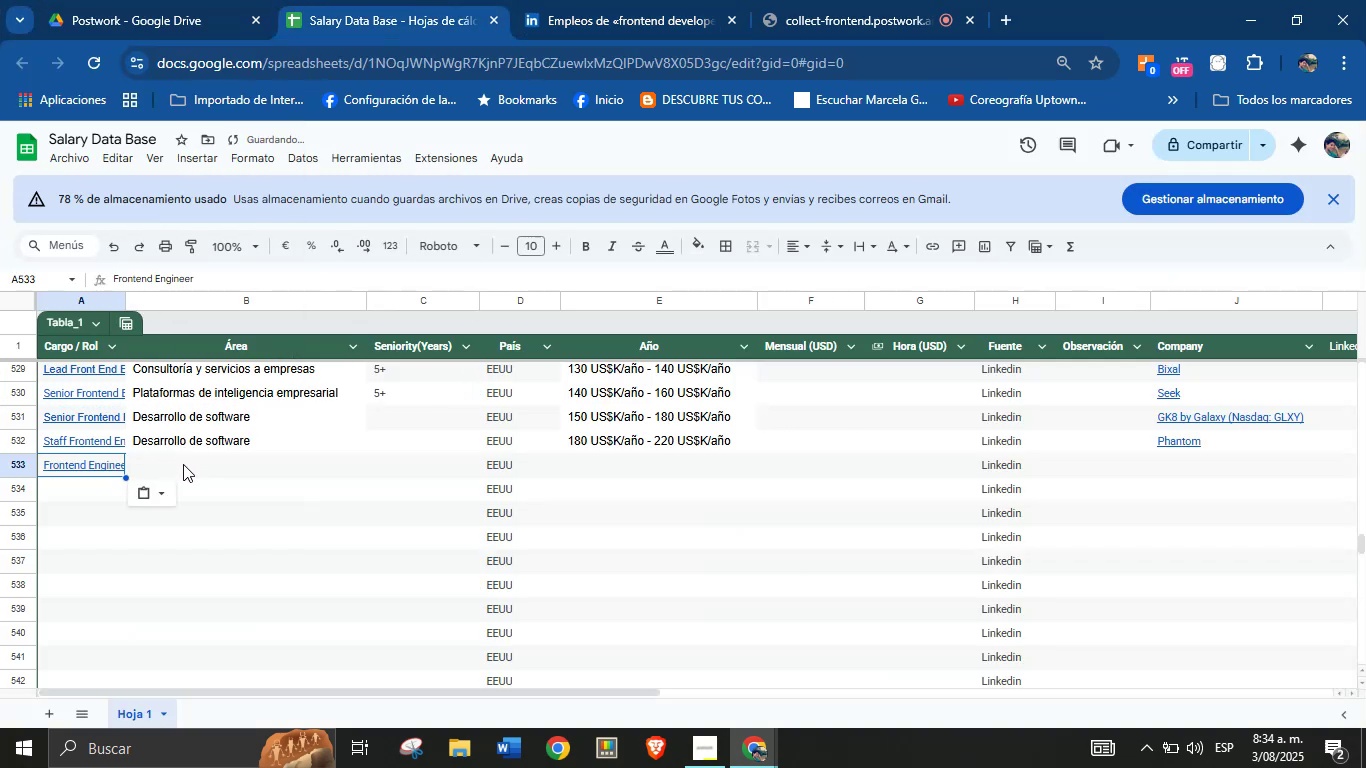 
key(Meta+V)
 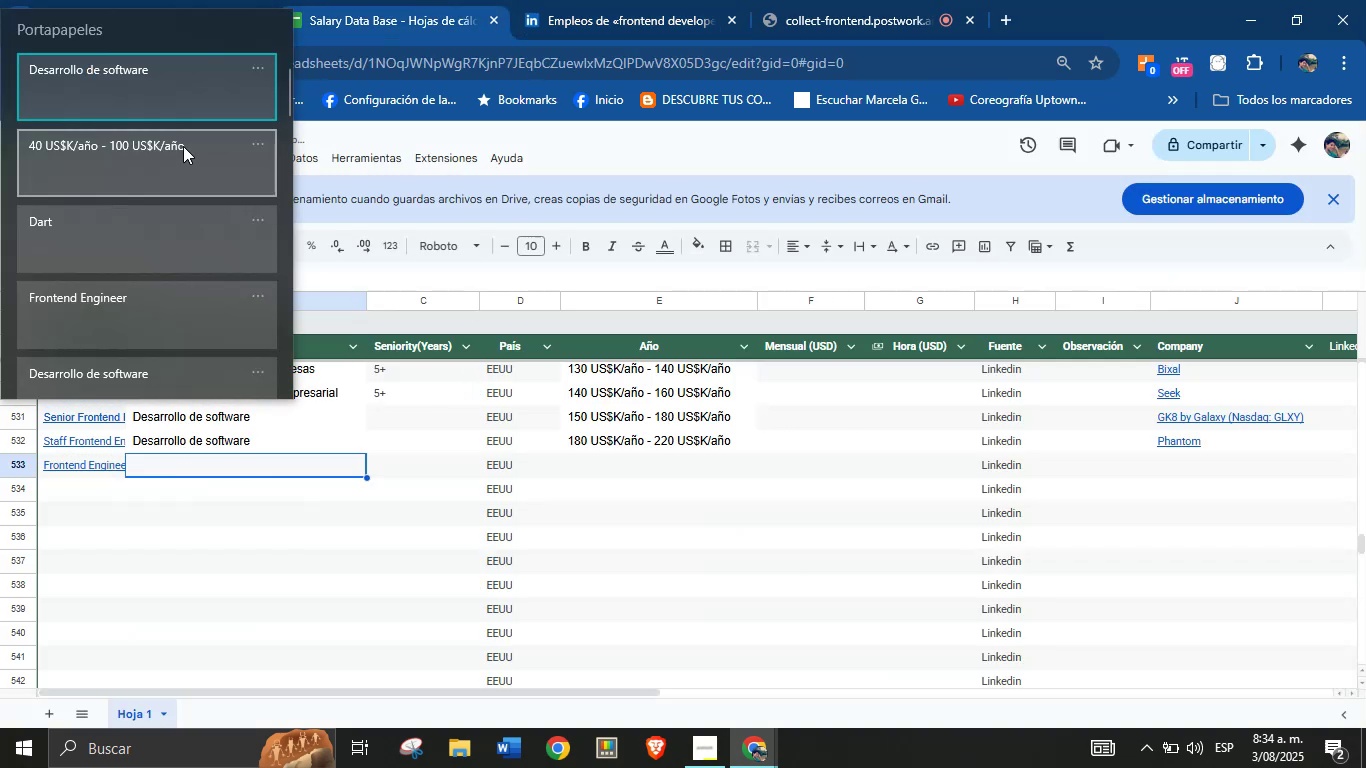 
left_click([183, 106])
 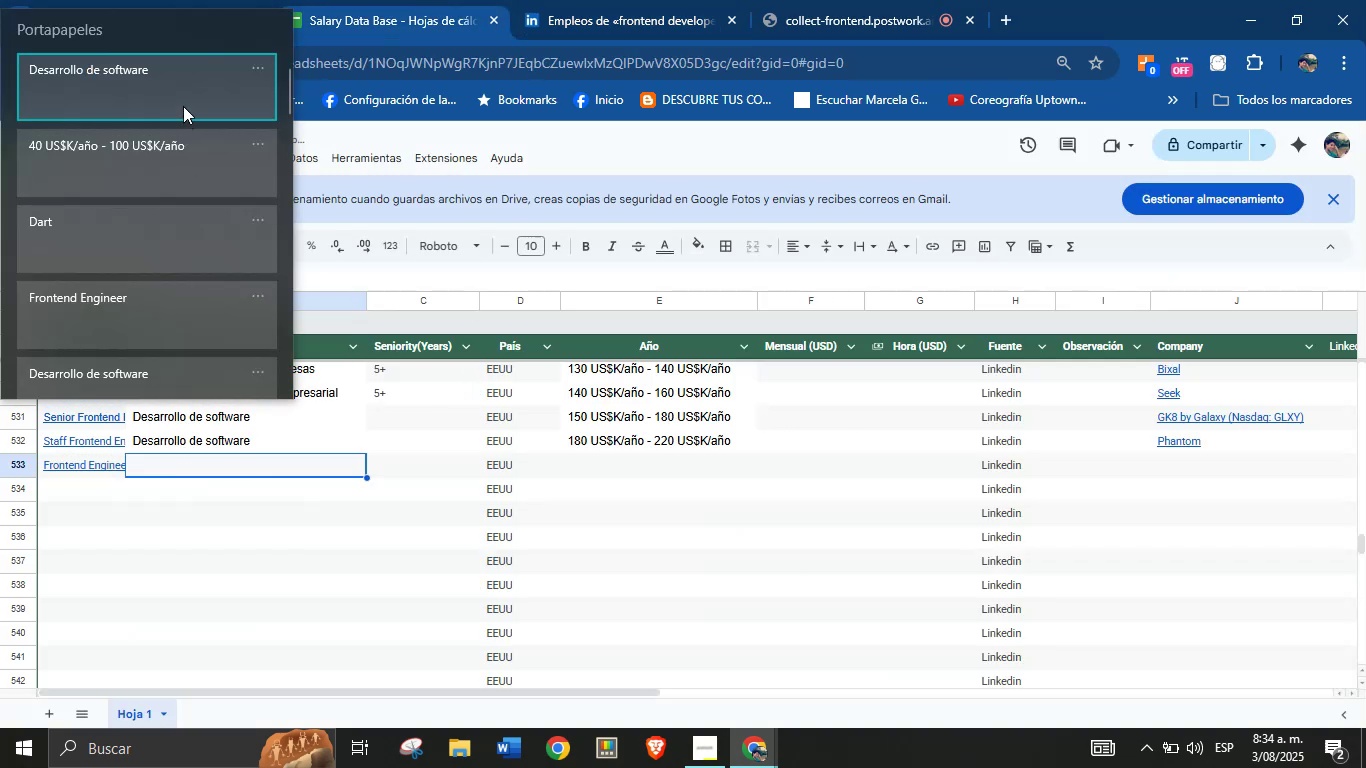 
key(Control+ControlLeft)
 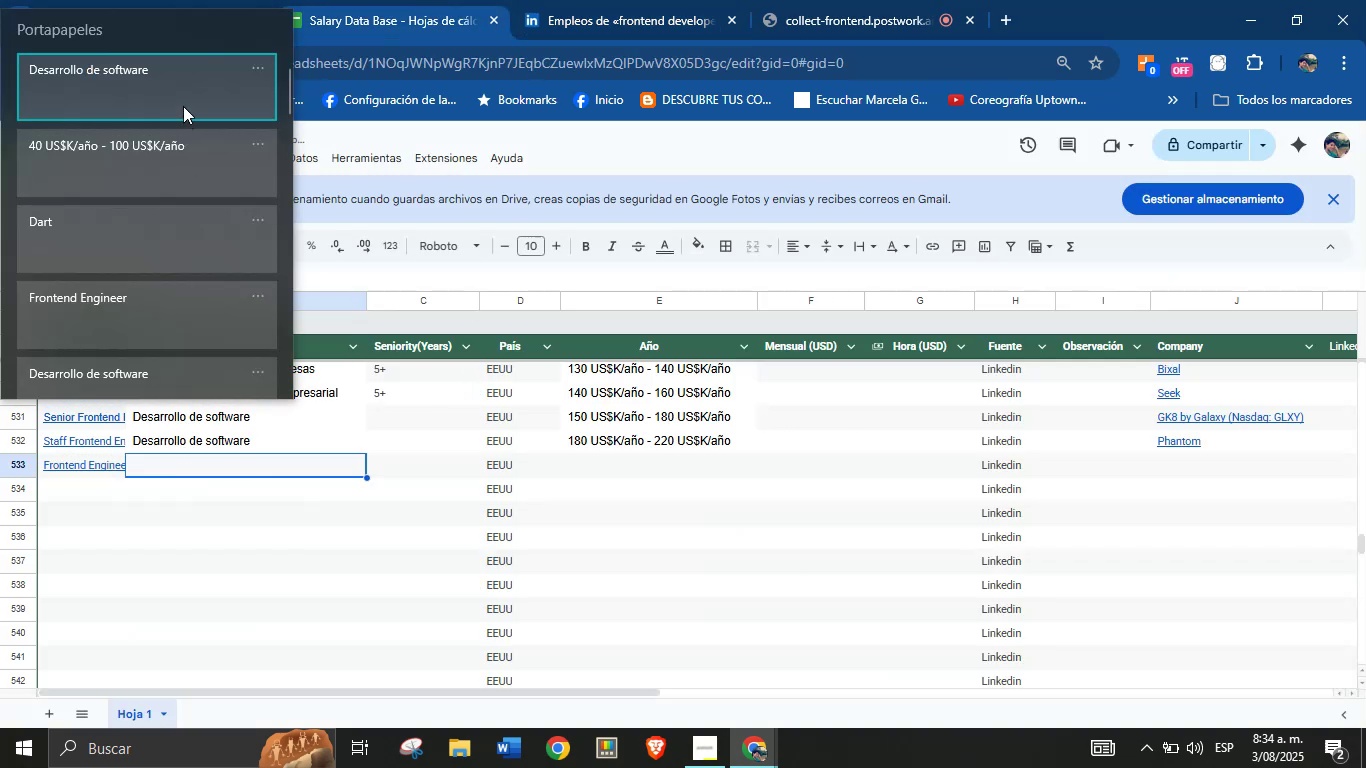 
key(Control+V)
 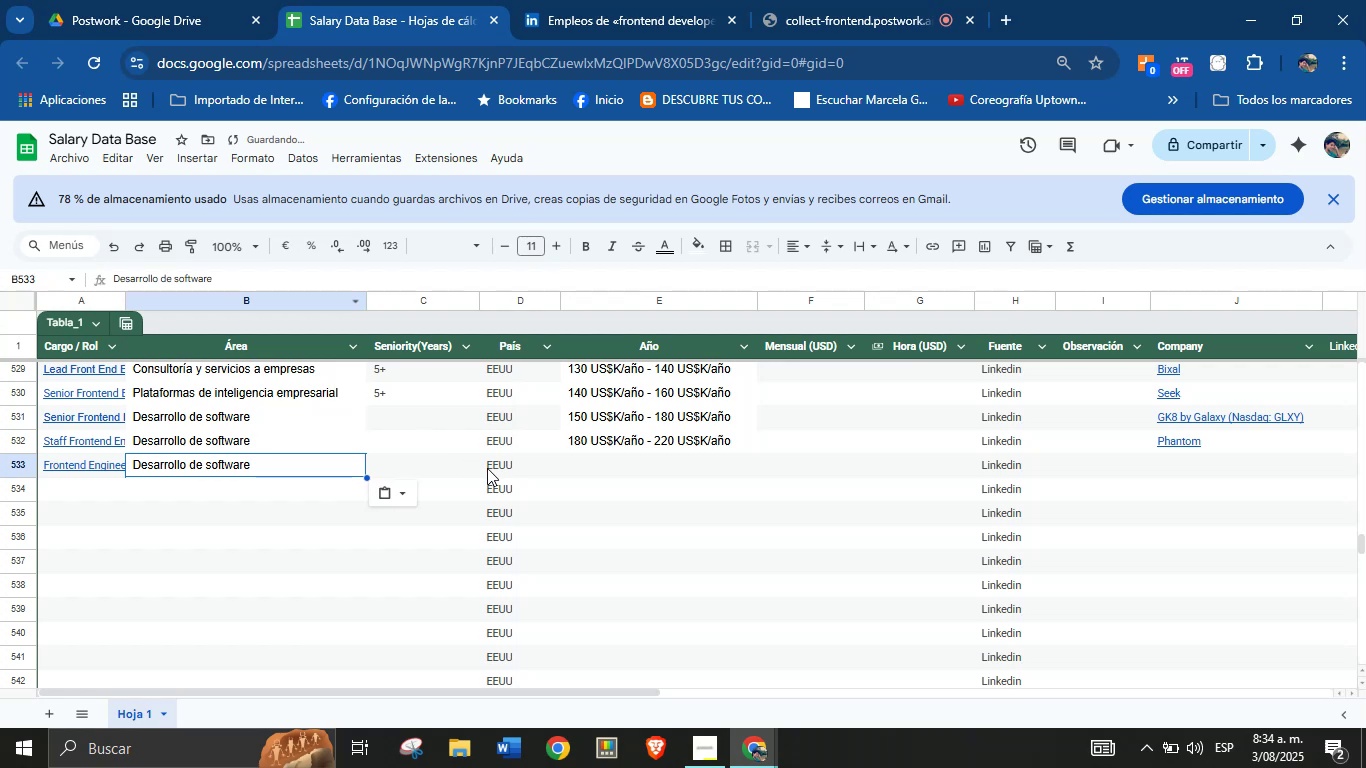 
left_click([590, 474])
 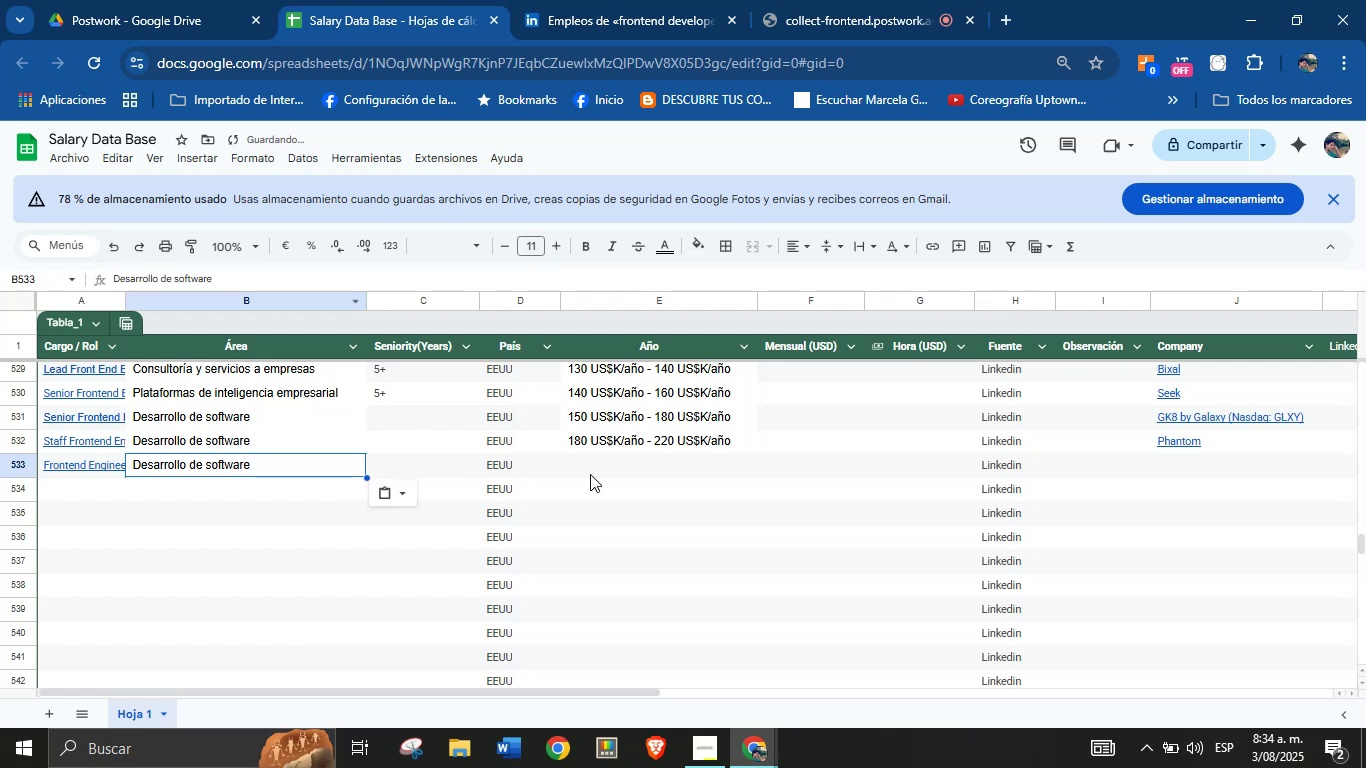 
key(Meta+MetaLeft)
 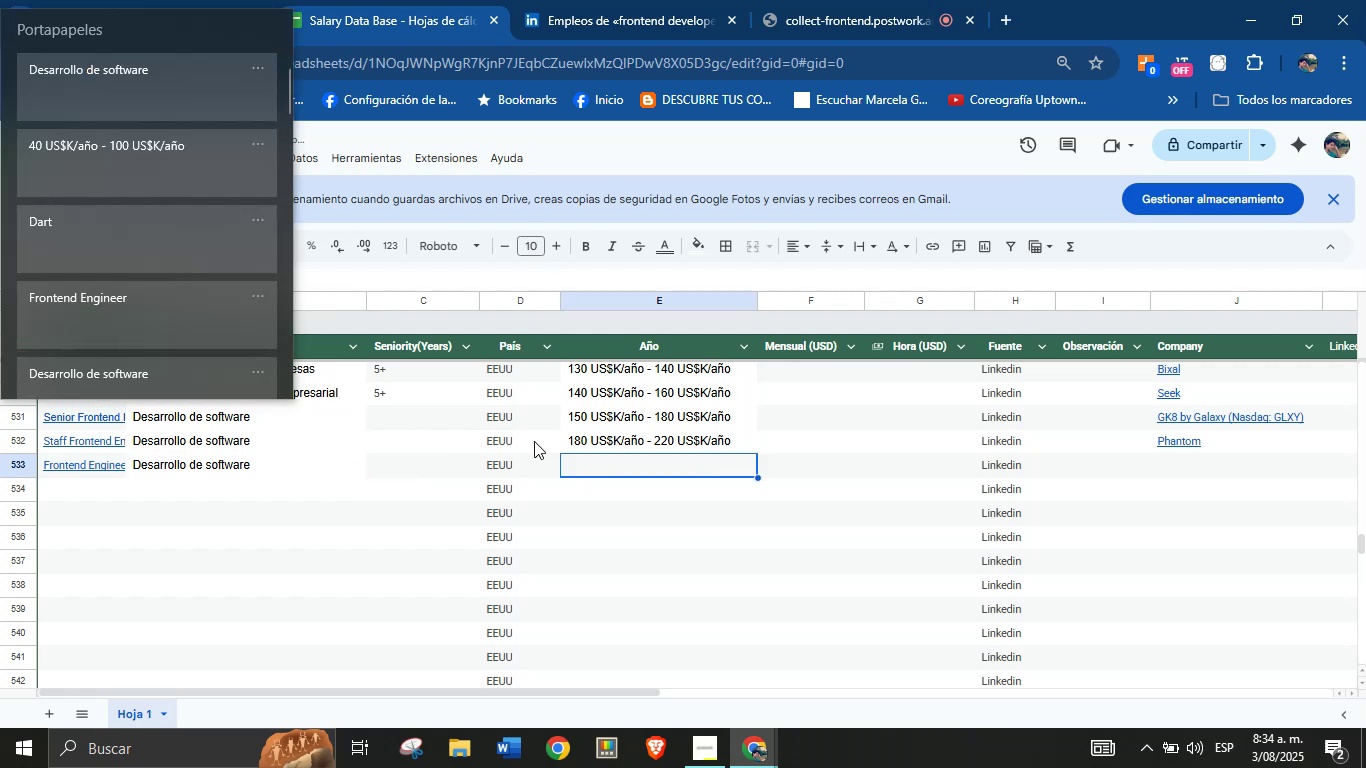 
key(Meta+MetaLeft)
 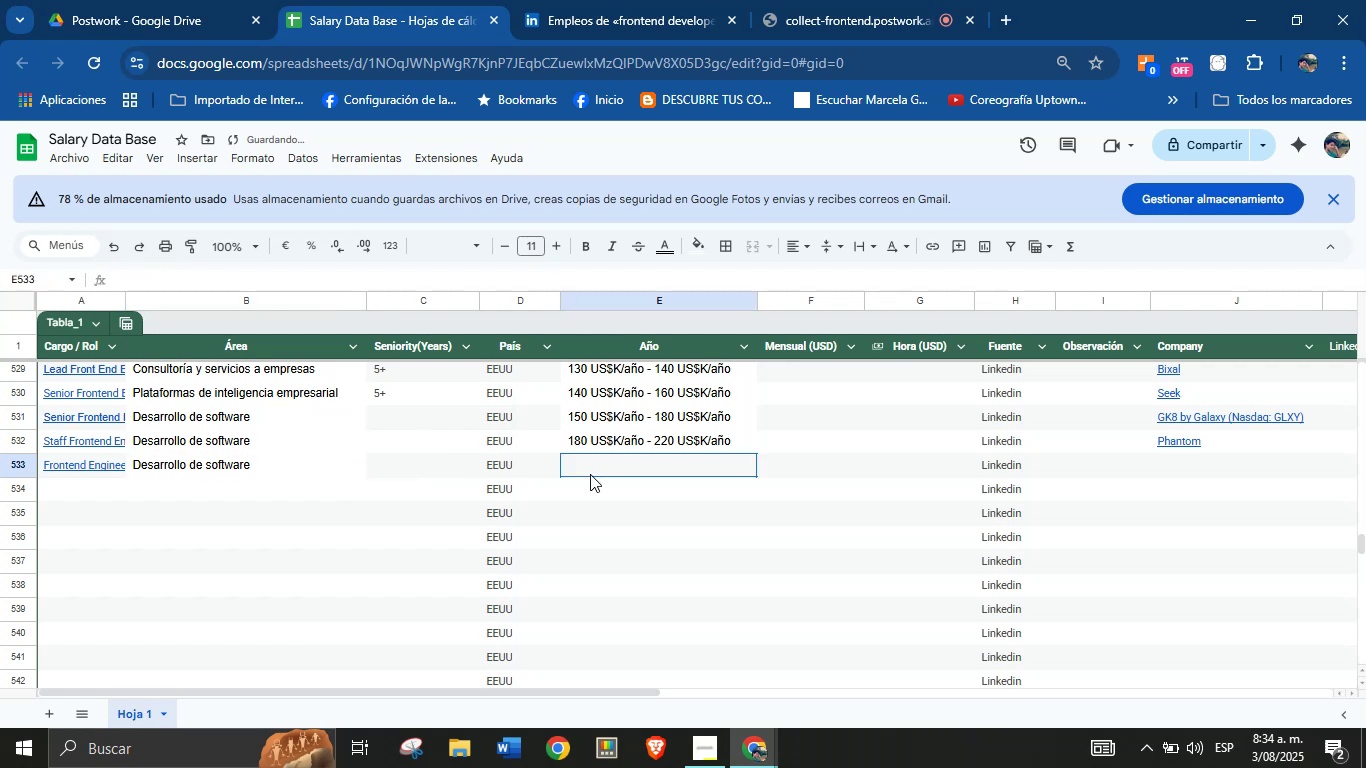 
key(Meta+V)
 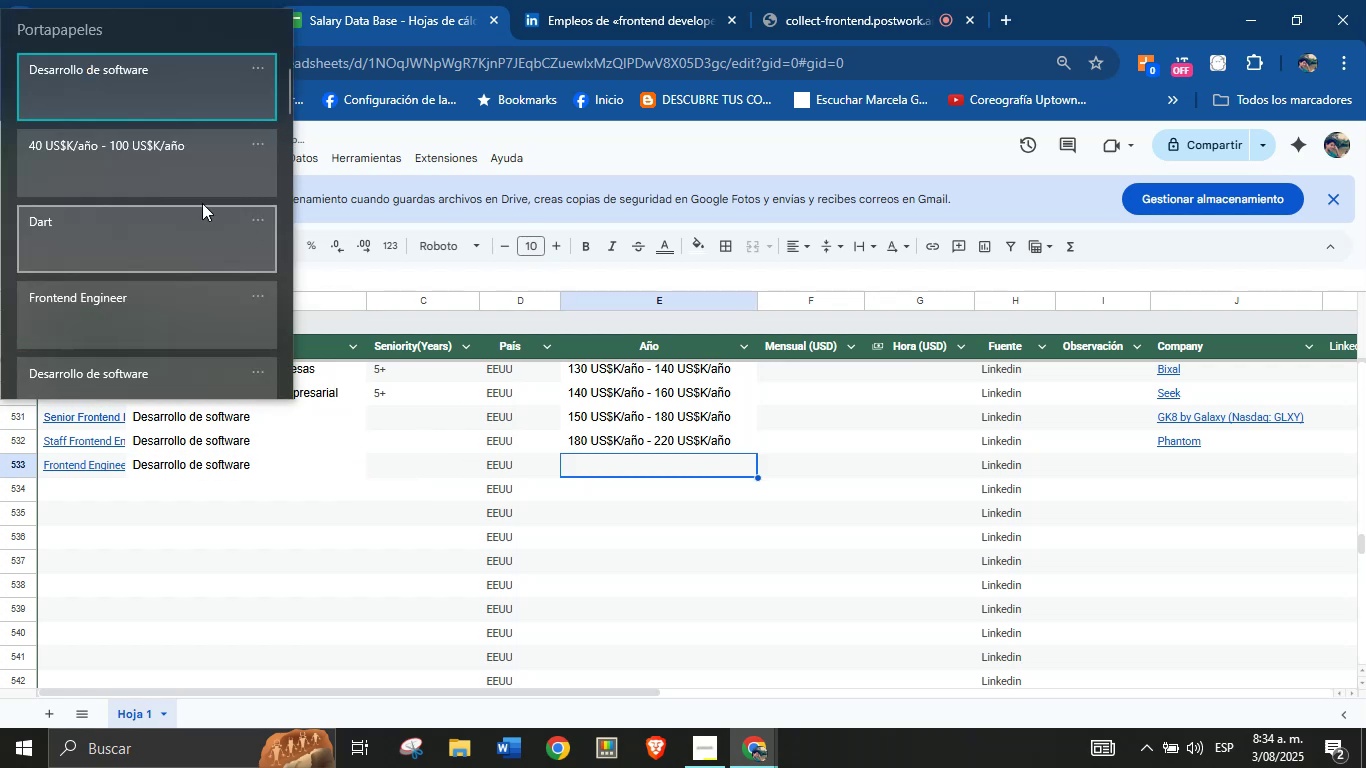 
left_click([190, 177])
 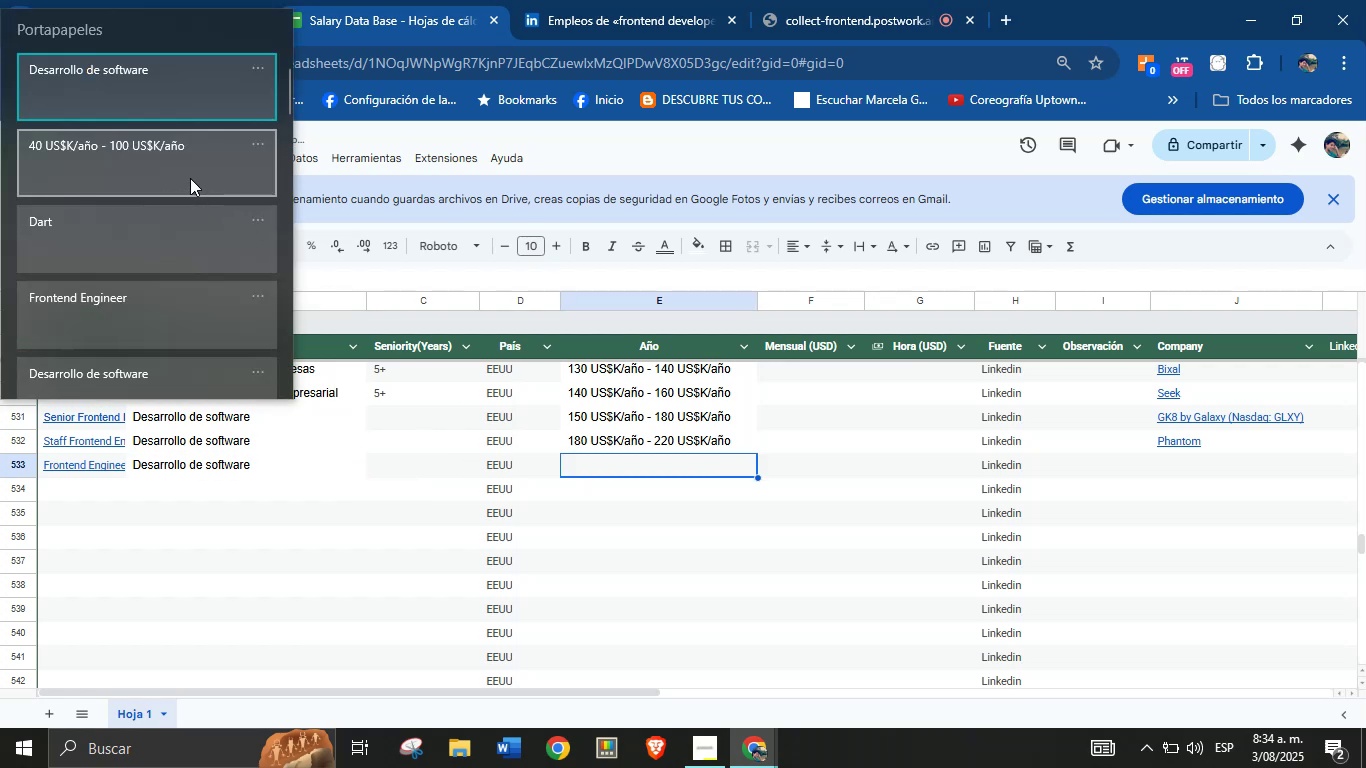 
key(Control+ControlLeft)
 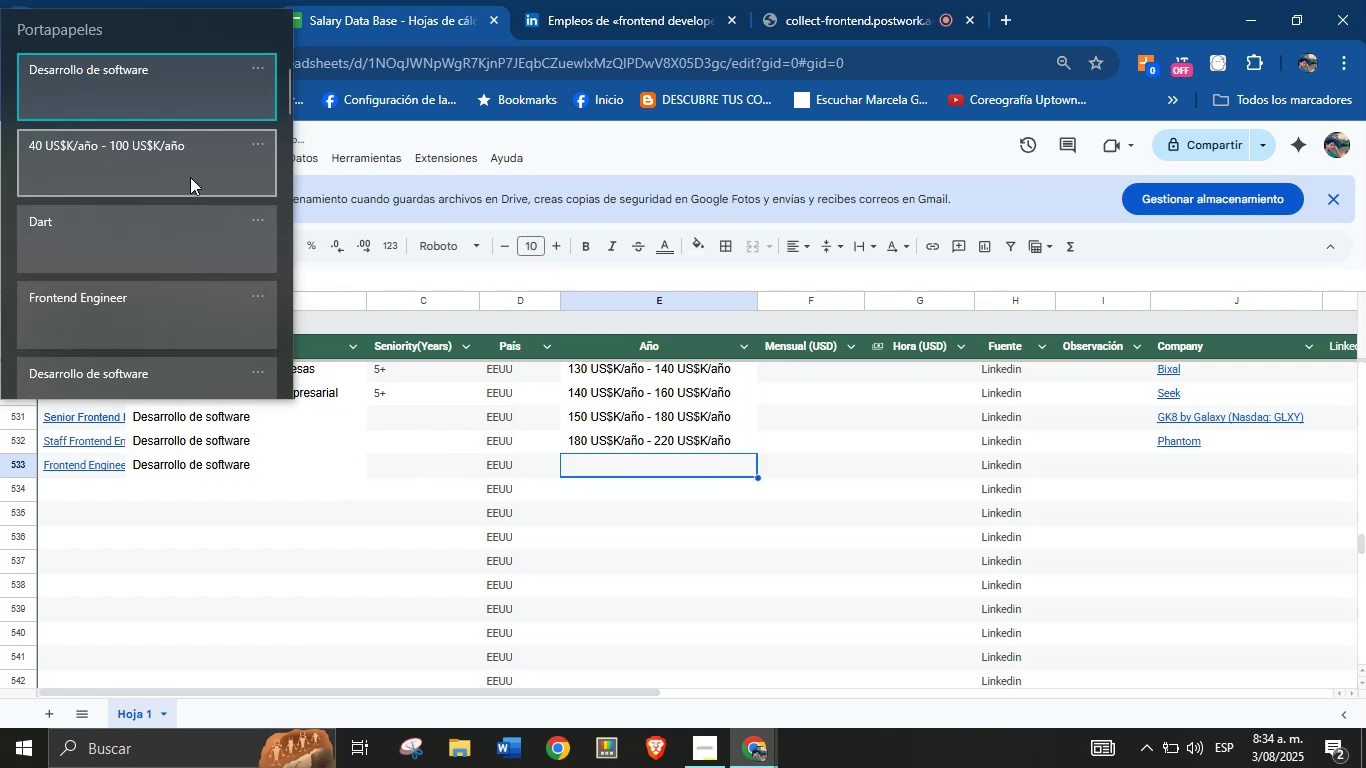 
key(Control+V)
 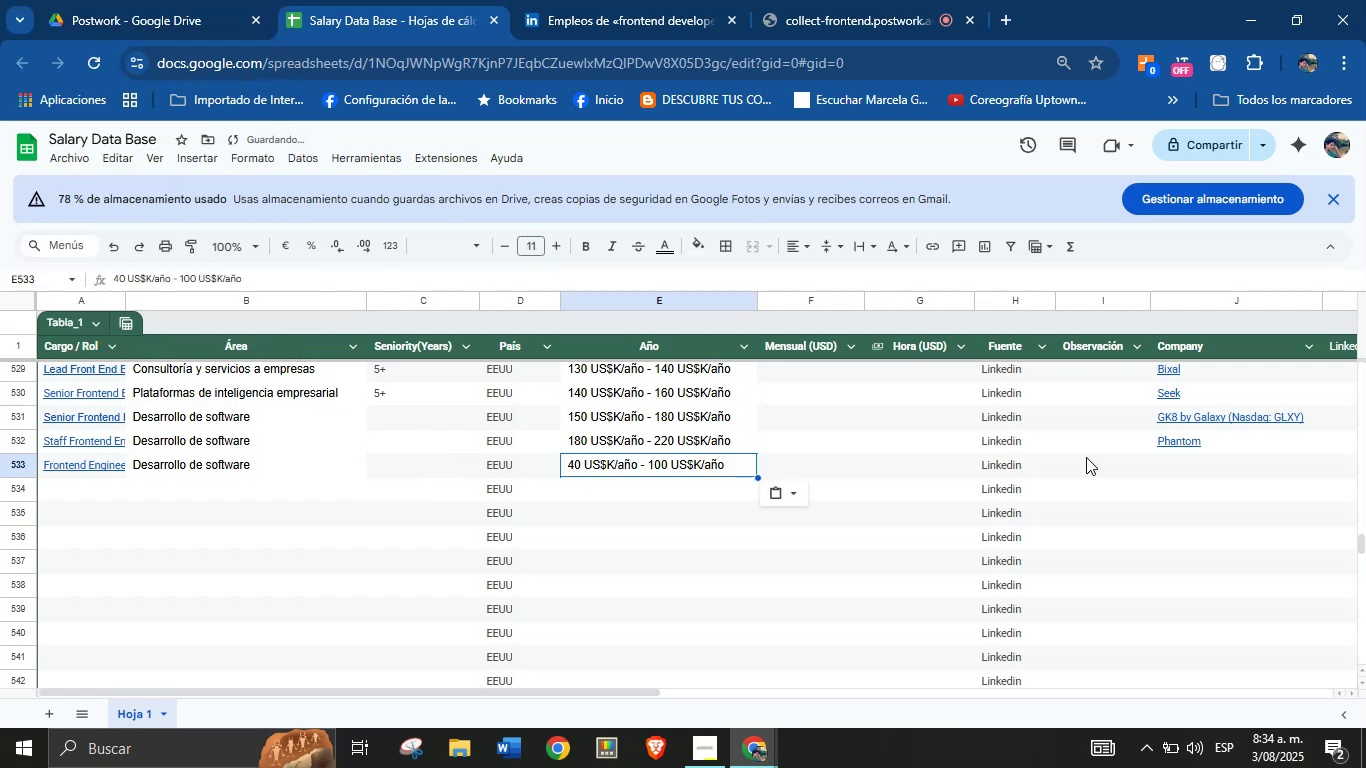 
left_click([1165, 466])
 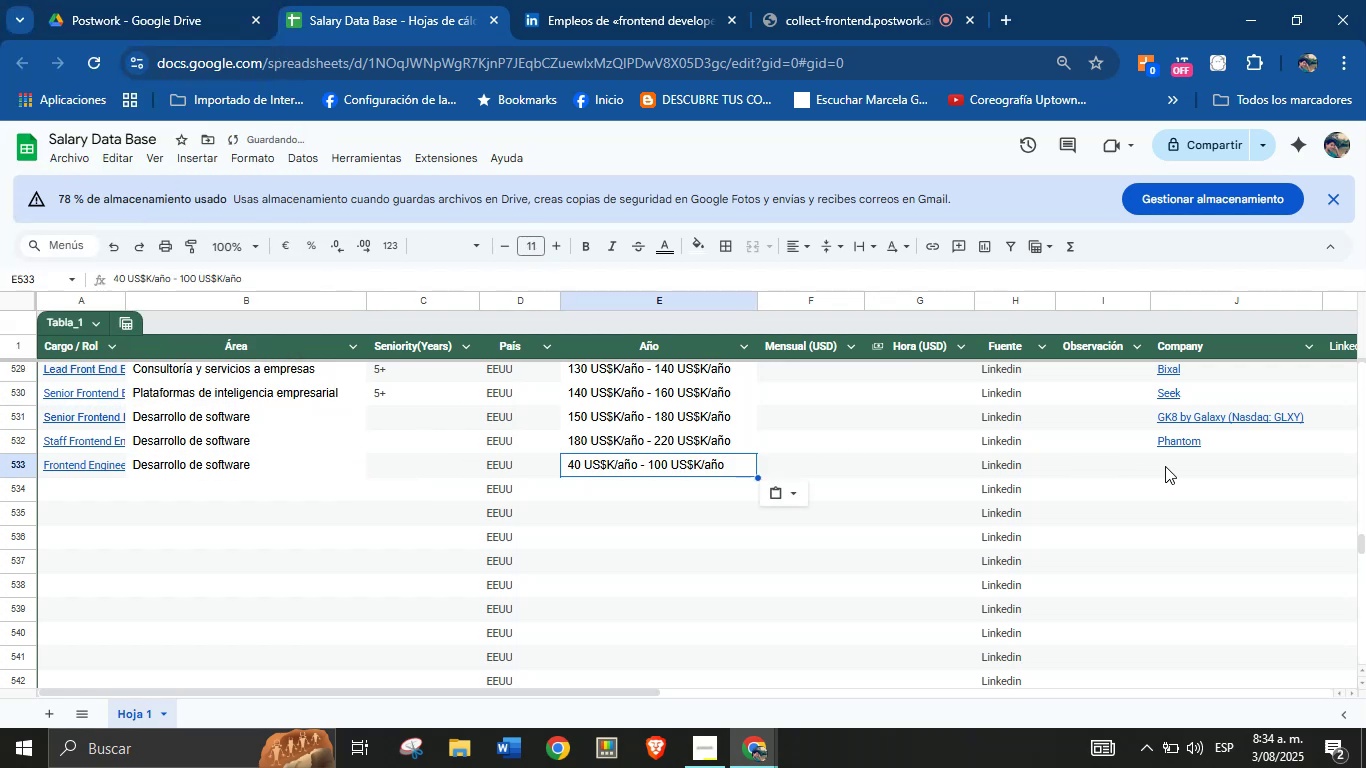 
key(Meta+MetaLeft)
 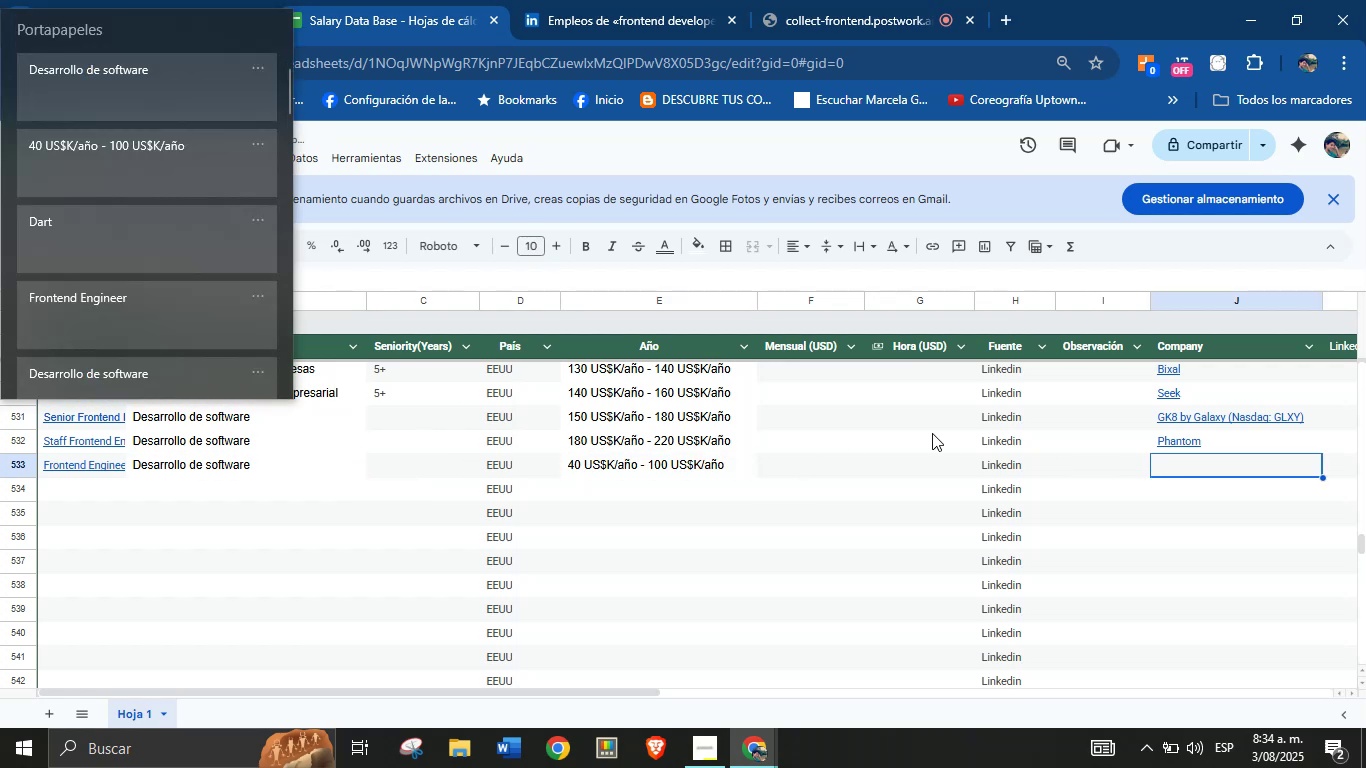 
key(Meta+MetaLeft)
 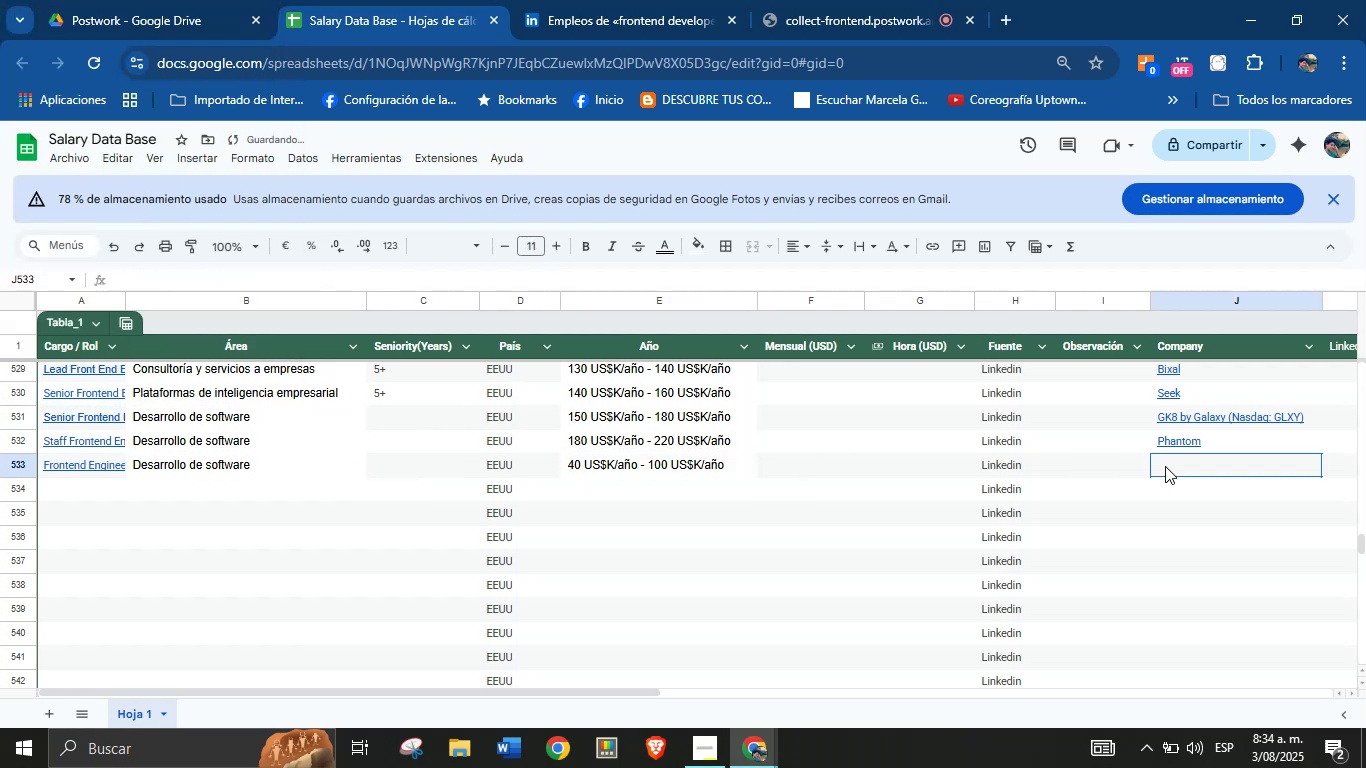 
key(Meta+V)
 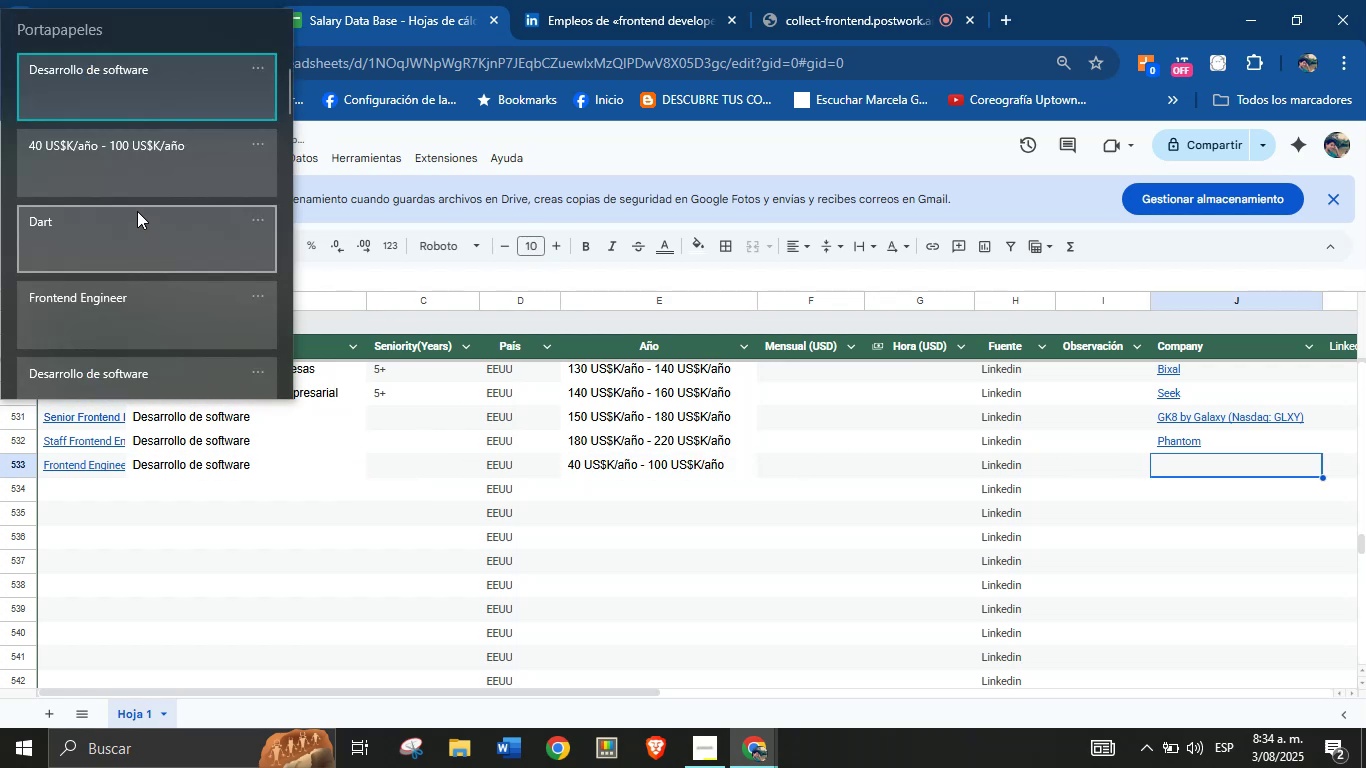 
left_click([137, 227])
 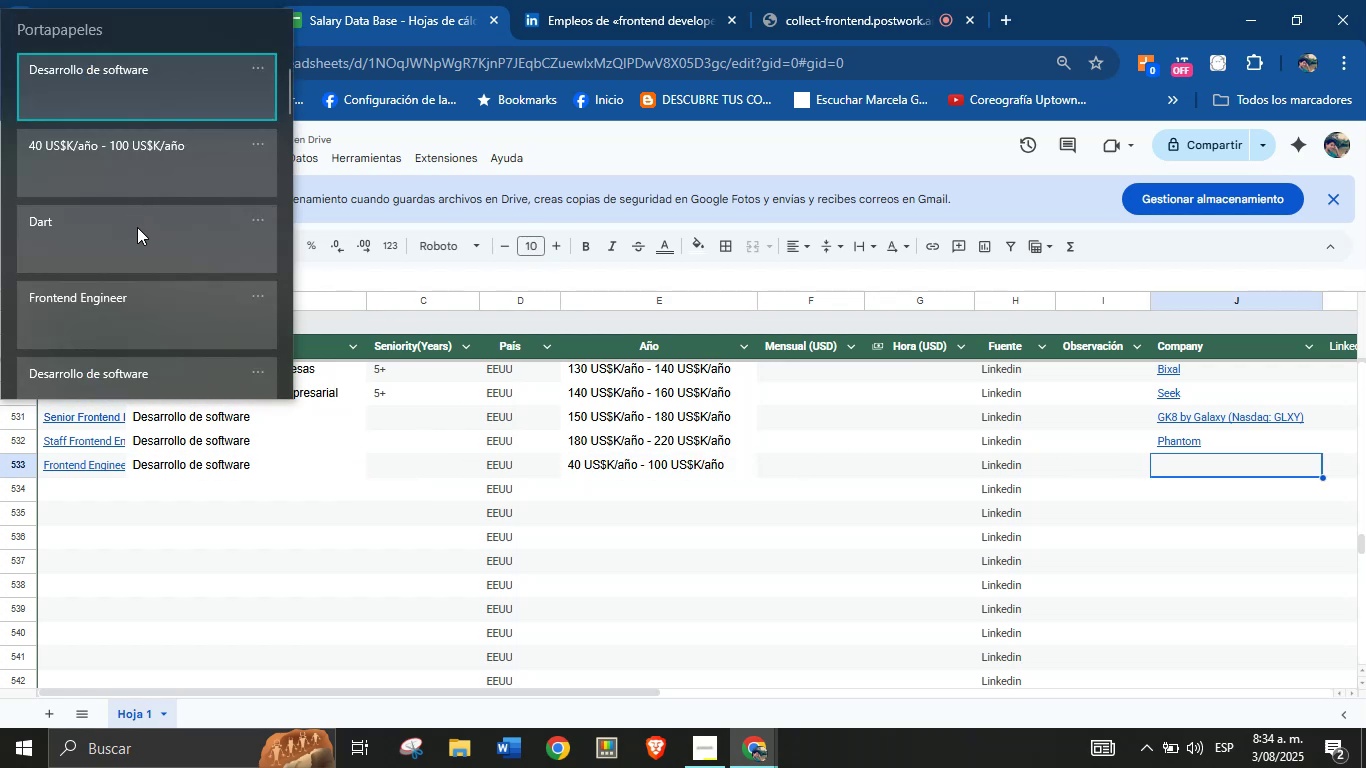 
key(Control+ControlLeft)
 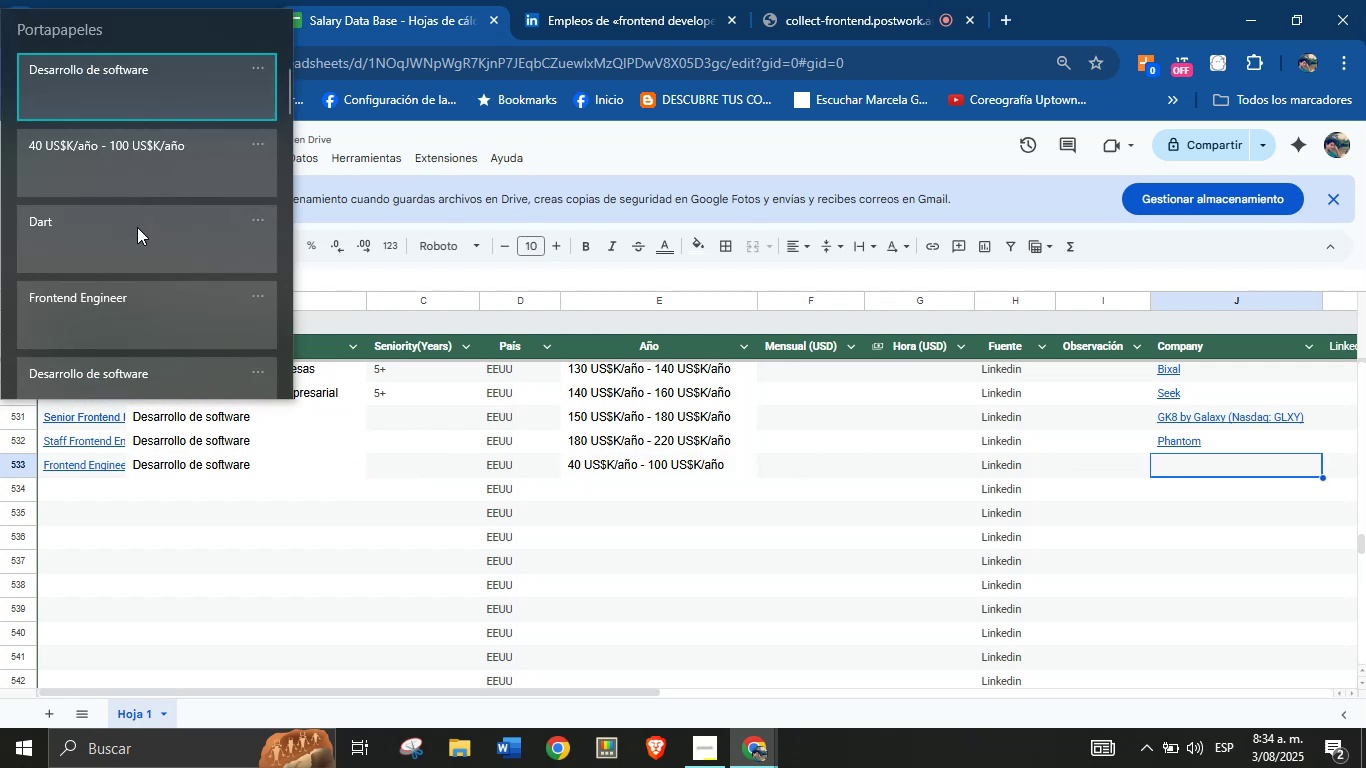 
key(Control+V)
 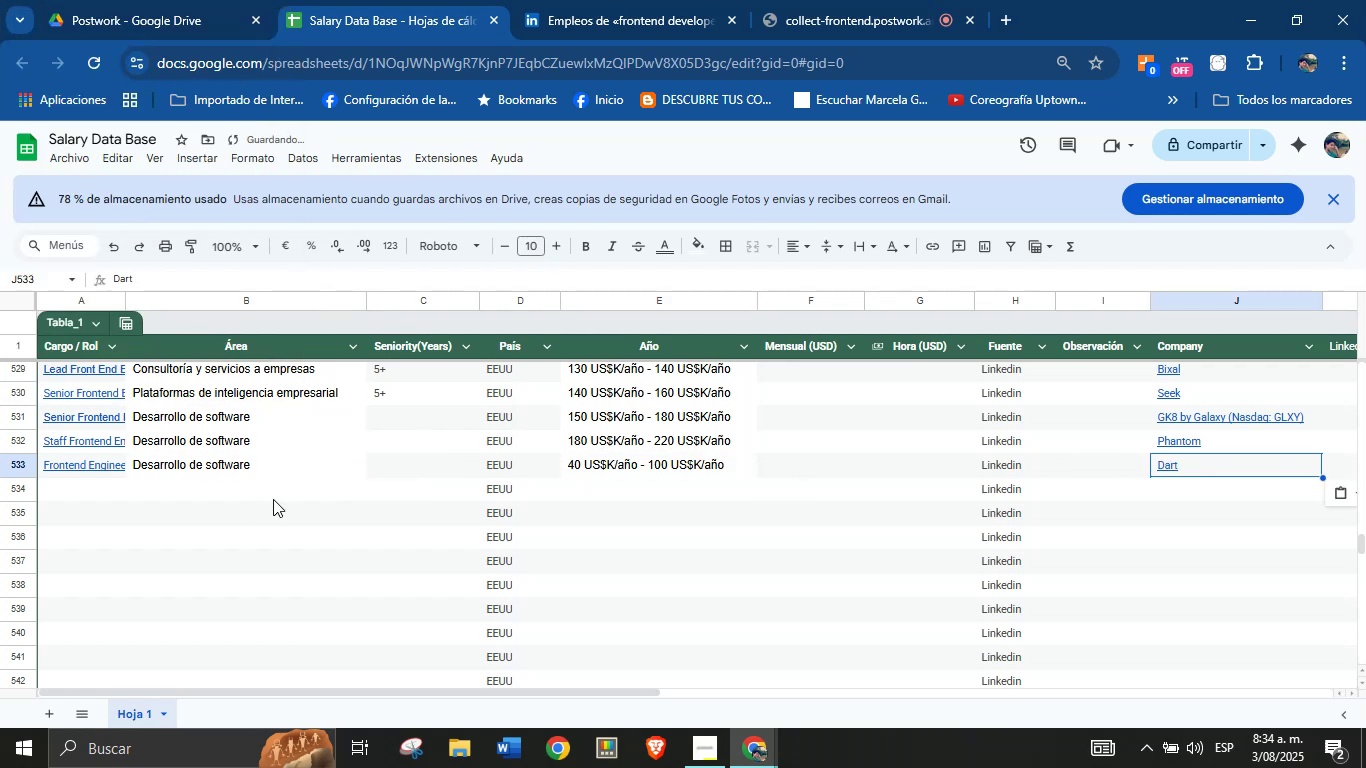 
left_click([323, 472])
 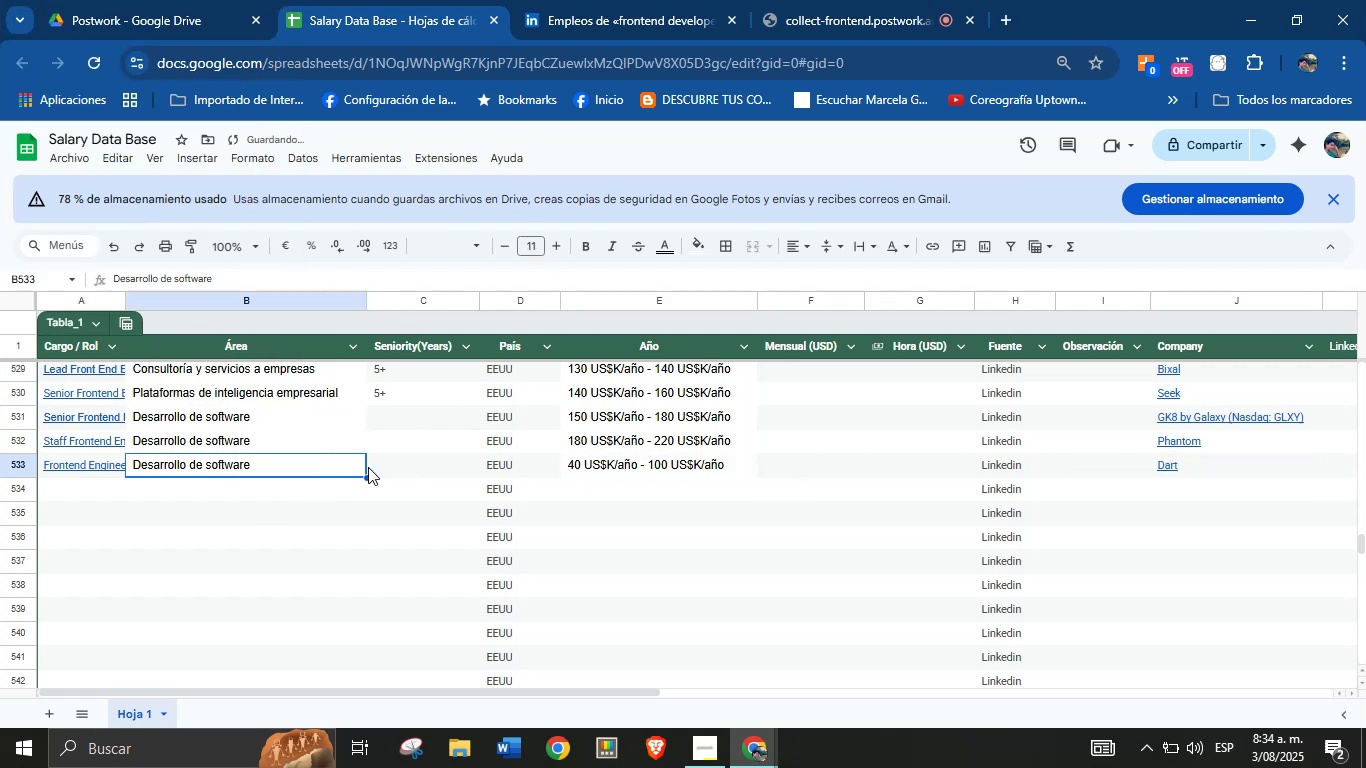 
left_click([382, 465])
 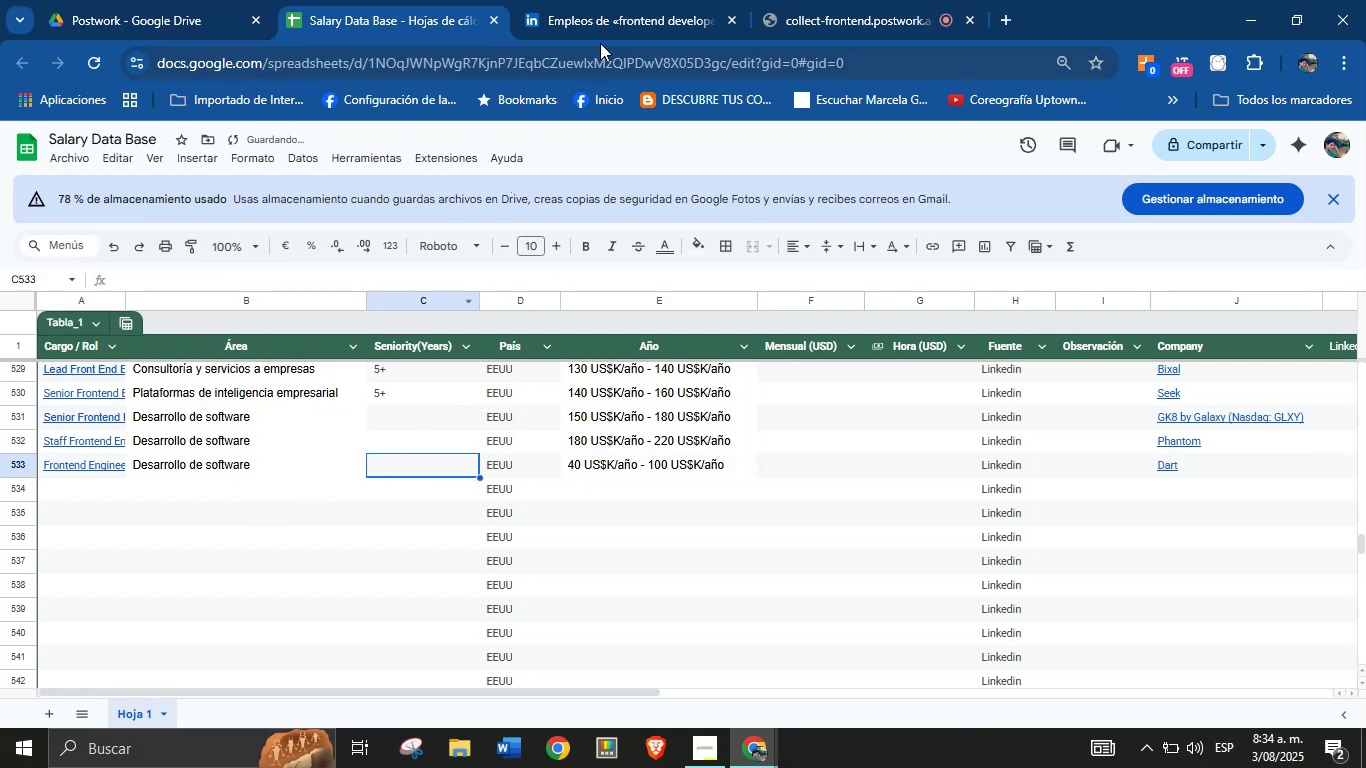 
left_click([611, 24])
 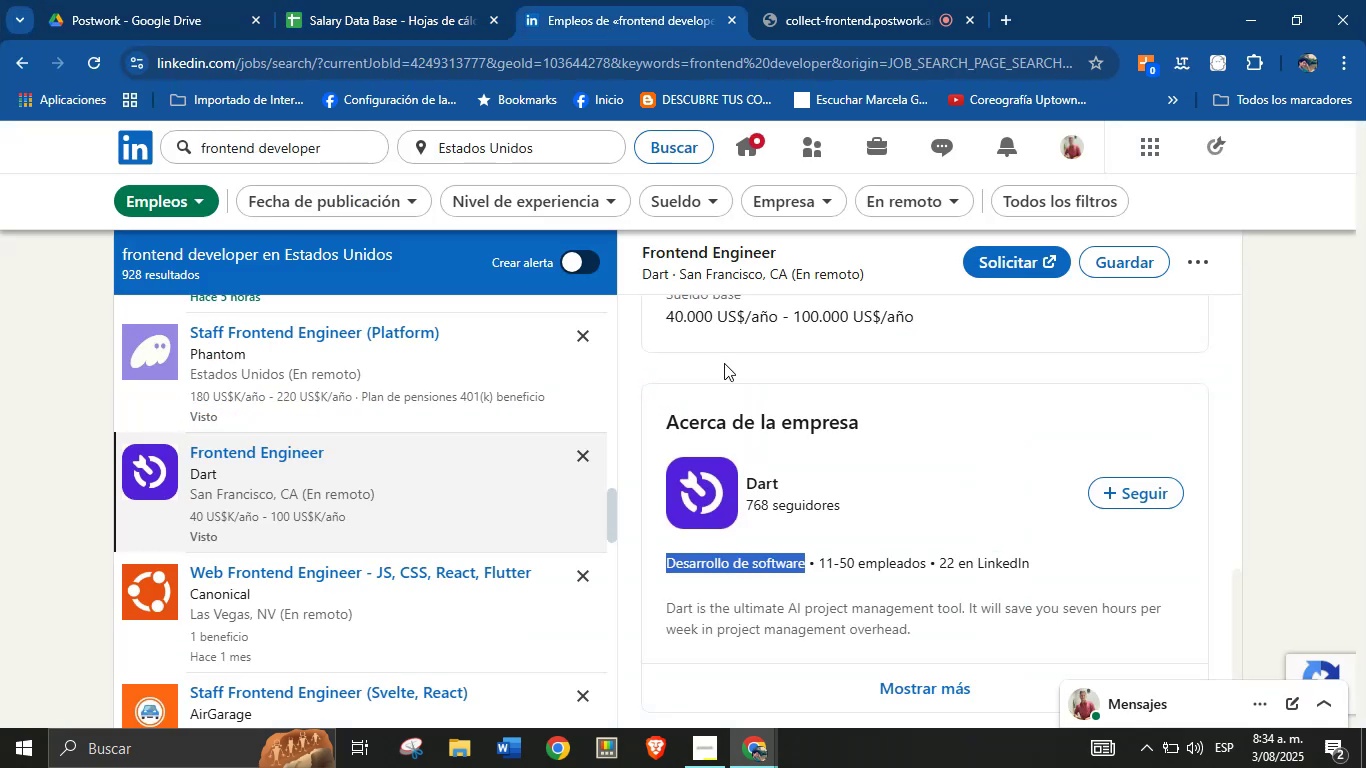 
scroll: coordinate [798, 399], scroll_direction: up, amount: 5.0
 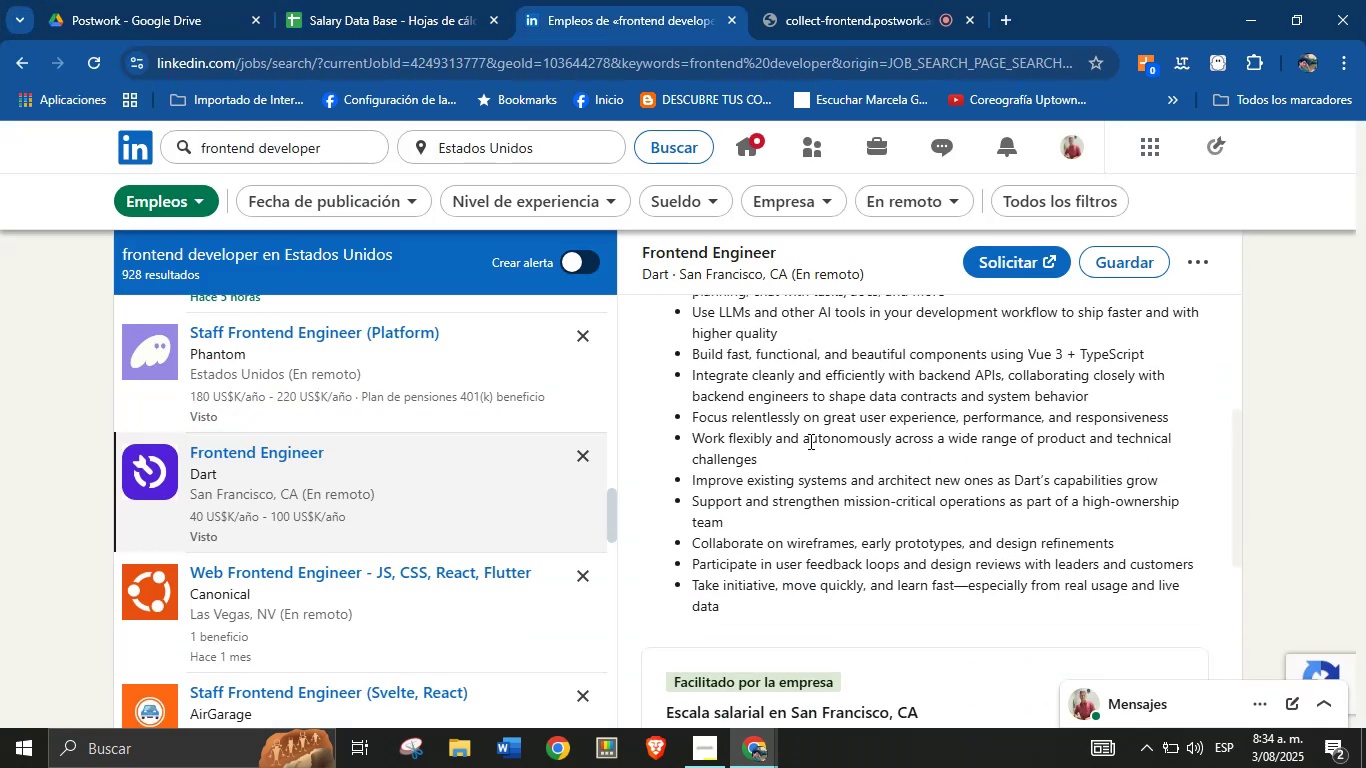 
left_click([813, 490])
 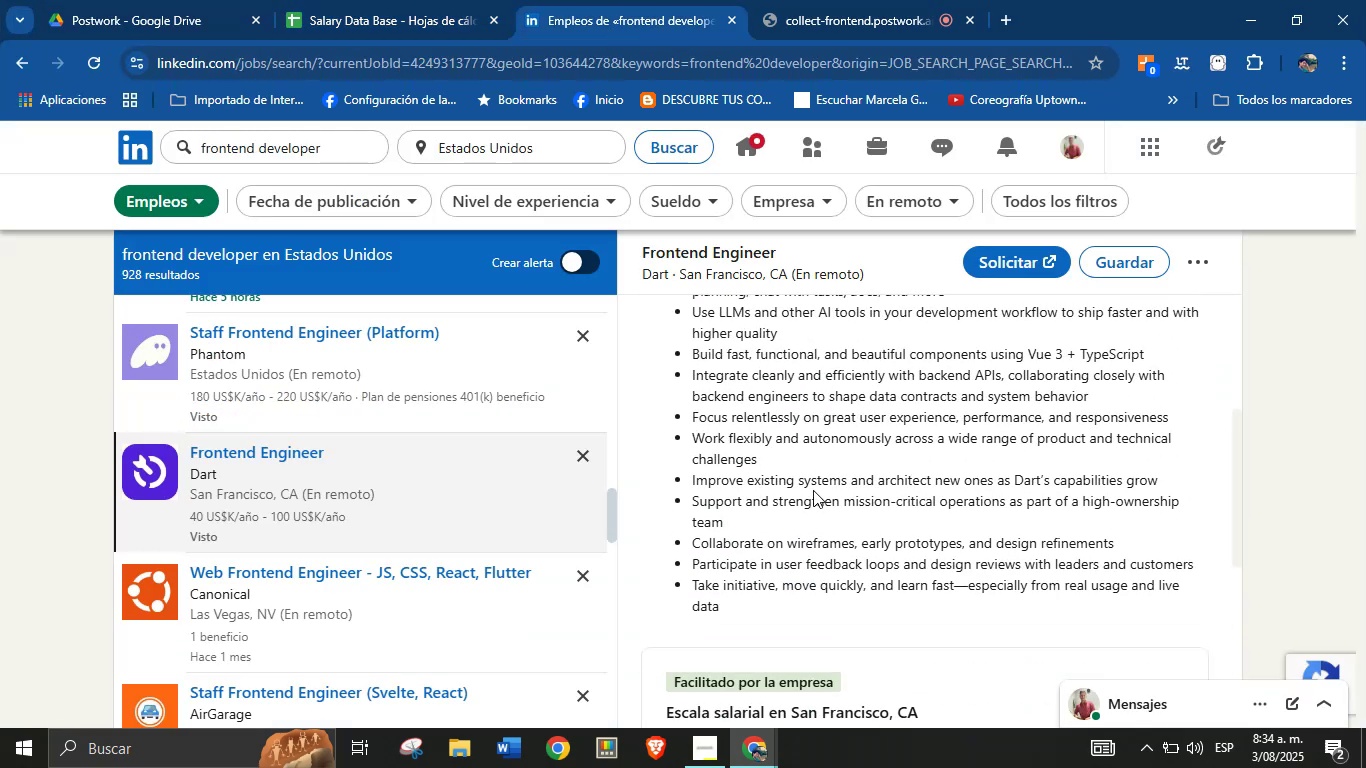 
scroll: coordinate [812, 514], scroll_direction: up, amount: 4.0
 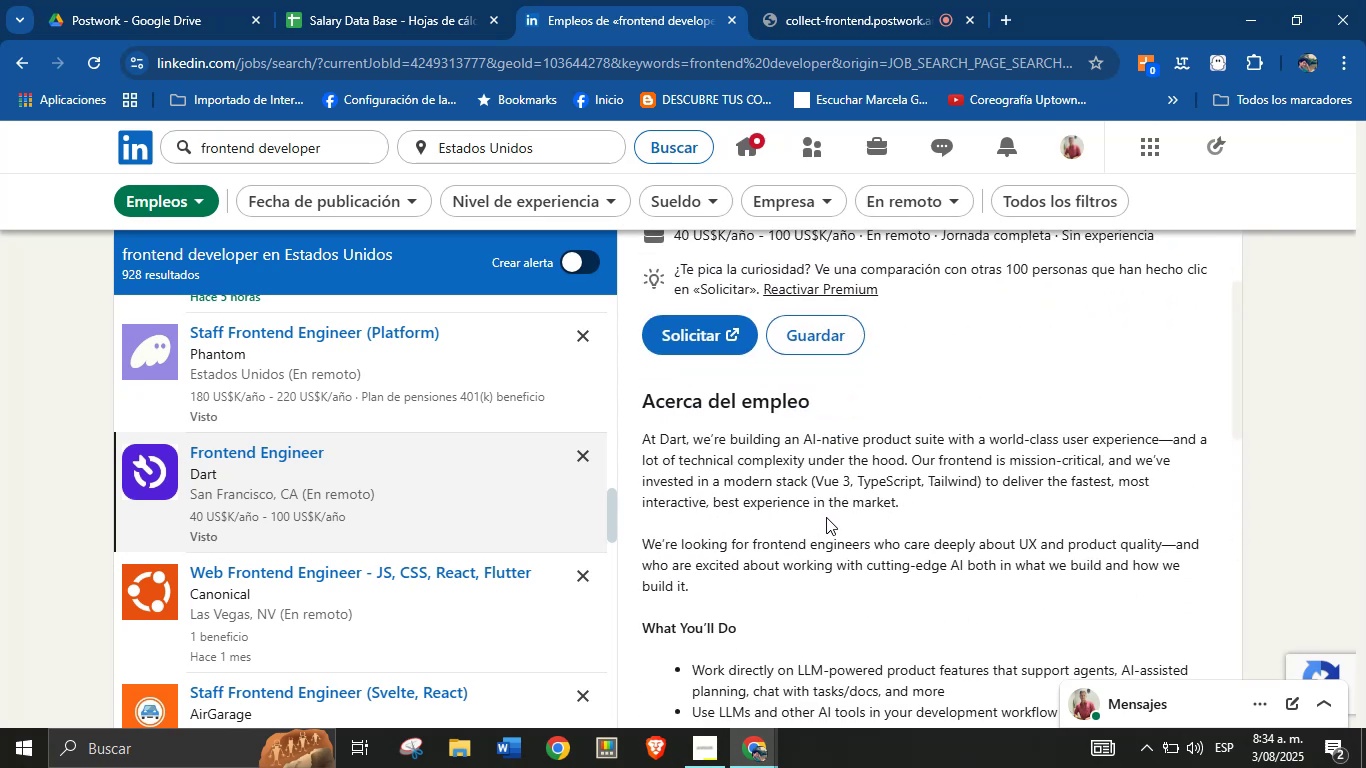 
scroll: coordinate [816, 503], scroll_direction: down, amount: 3.0
 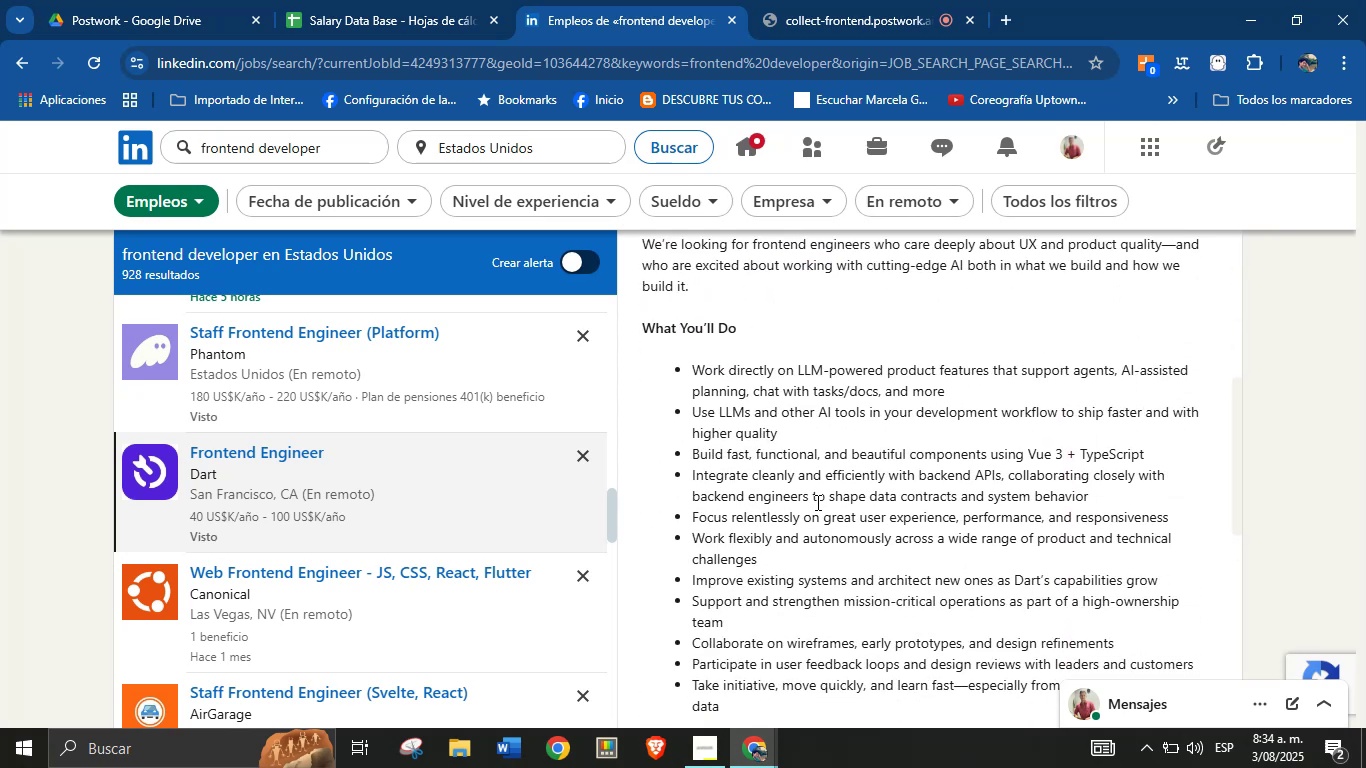 
scroll: coordinate [816, 492], scroll_direction: up, amount: 1.0
 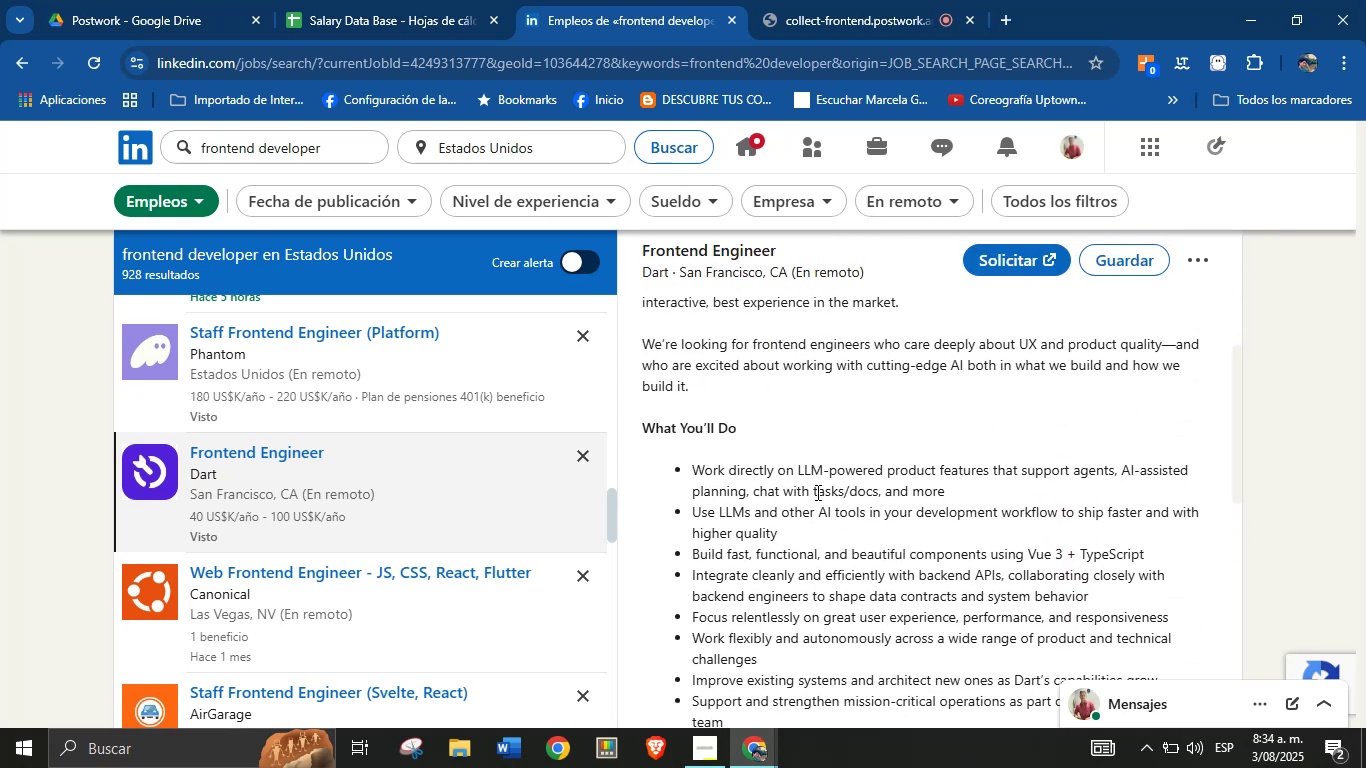 
scroll: coordinate [811, 511], scroll_direction: down, amount: 9.0
 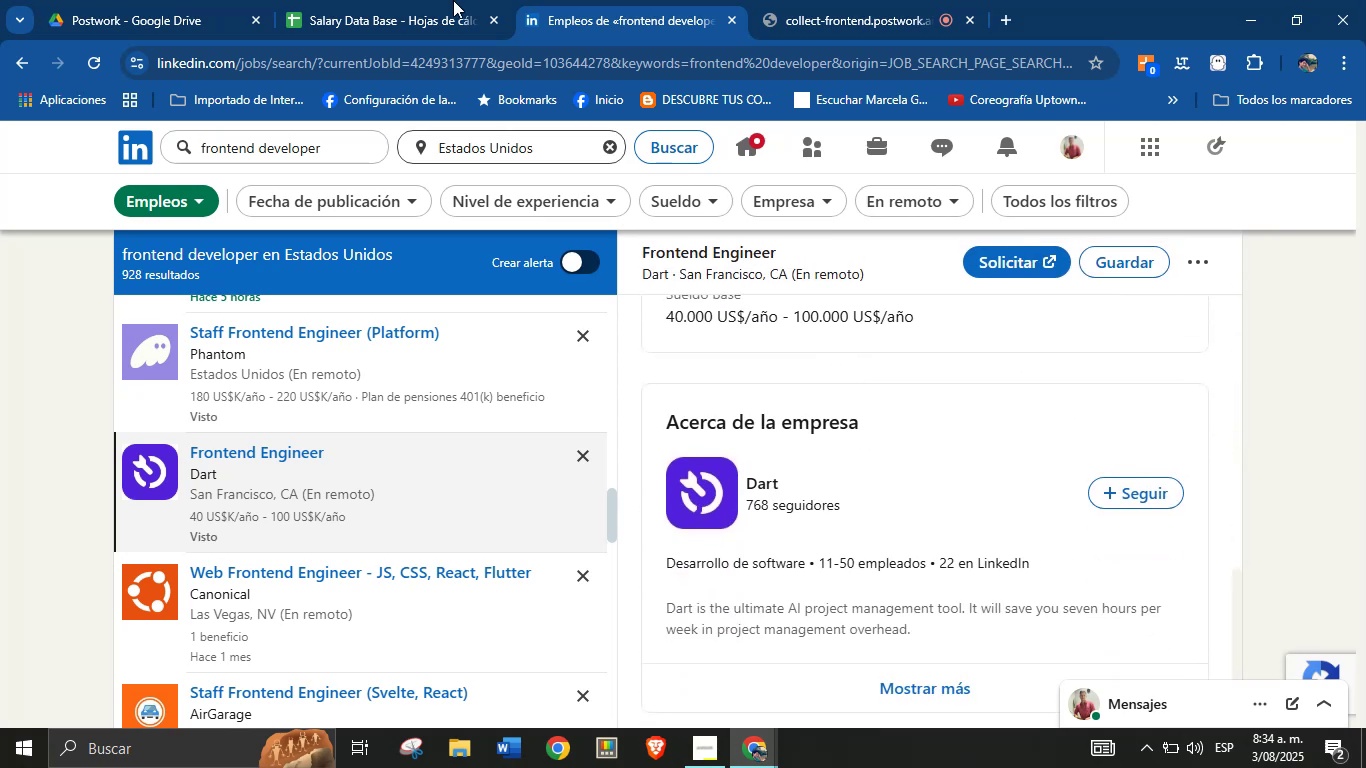 
left_click([387, 0])
 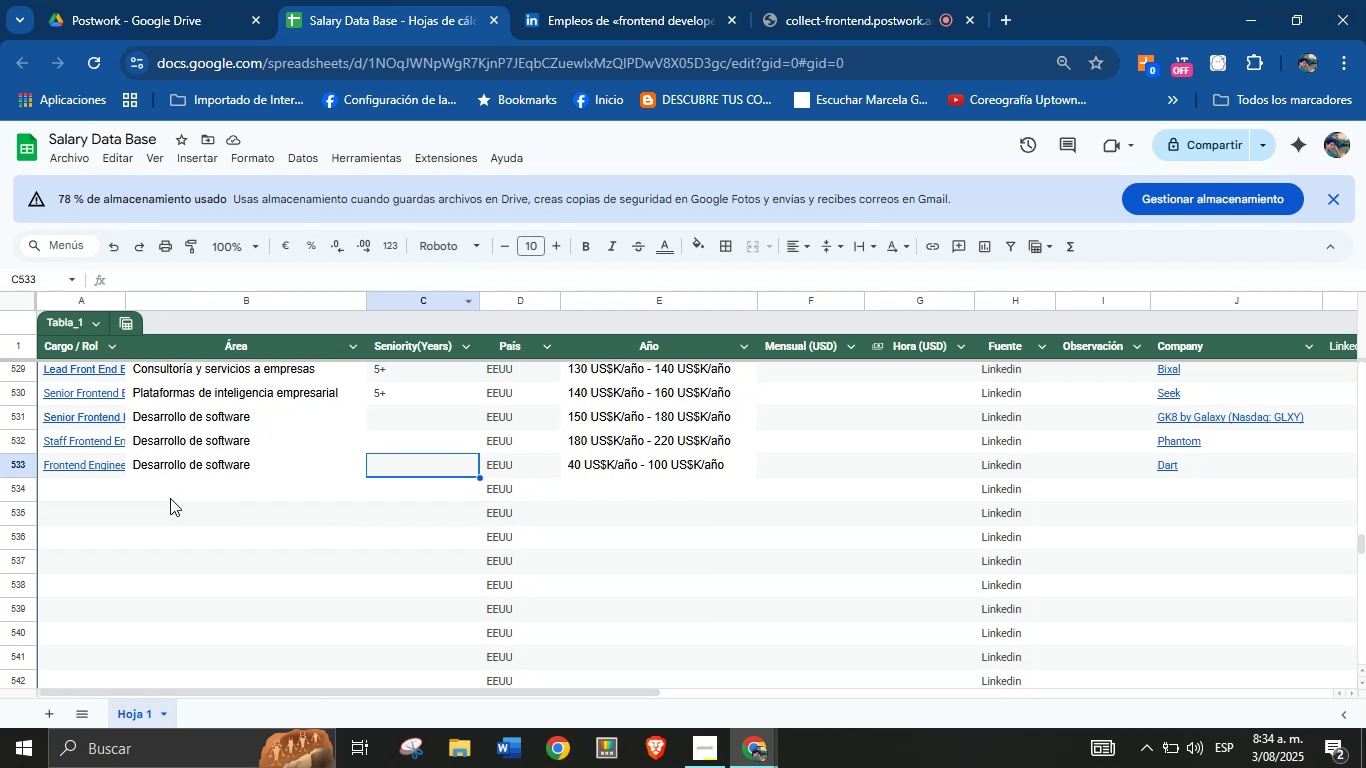 
left_click([90, 489])
 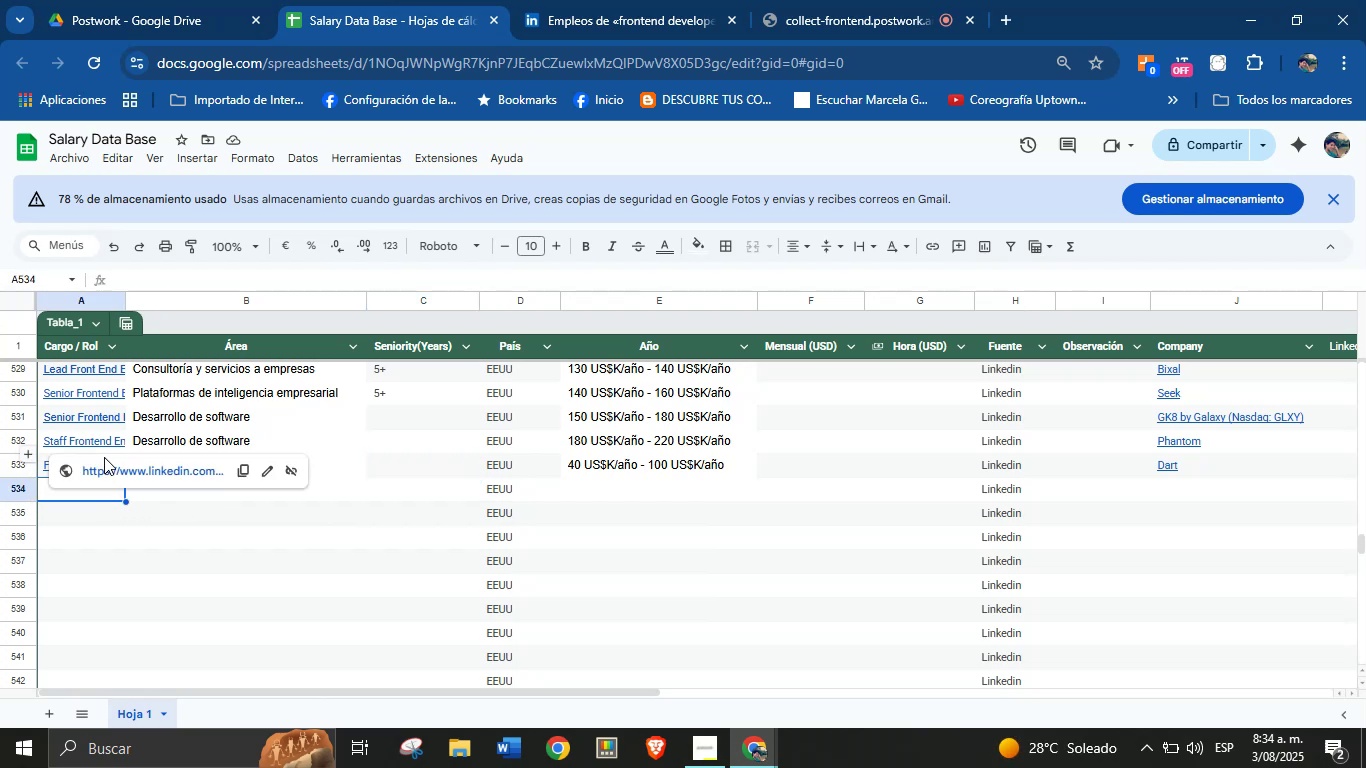 
wait(12.25)
 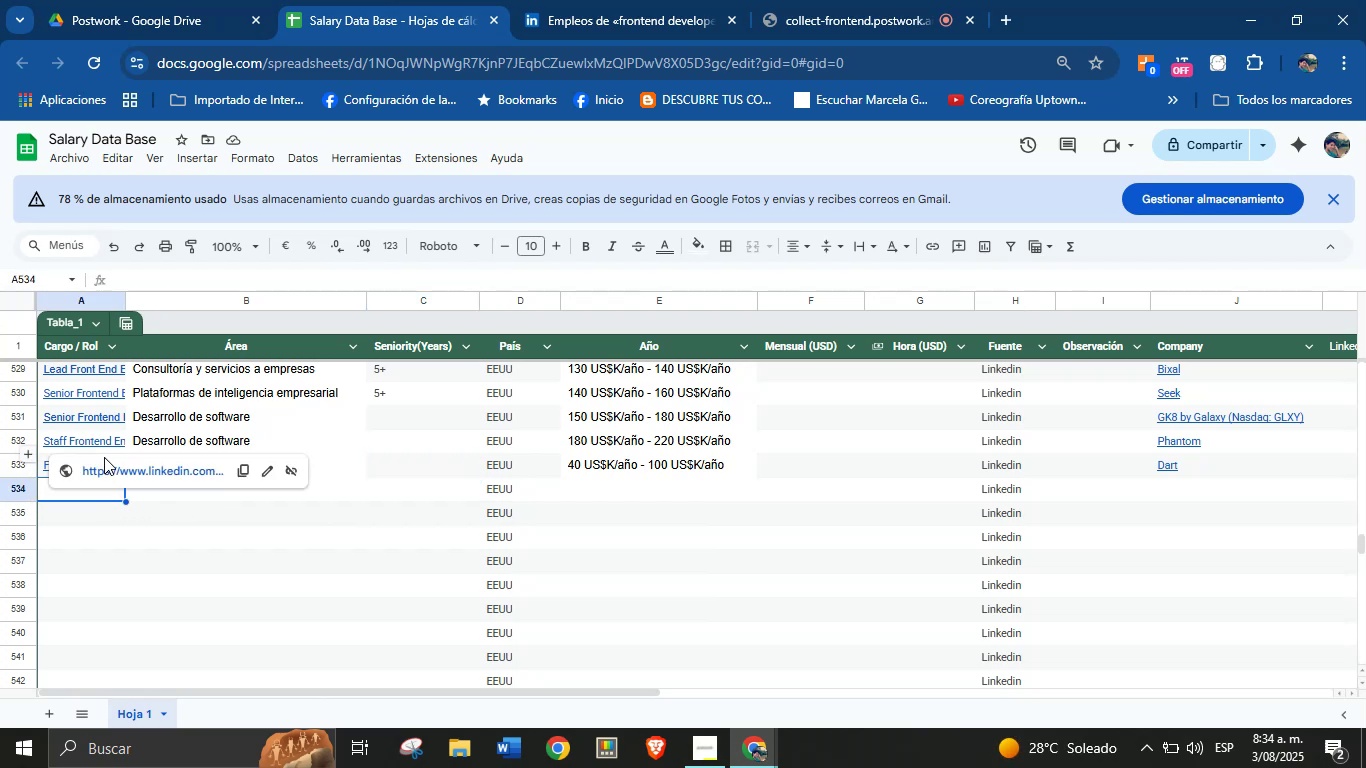 
left_click([684, 0])
 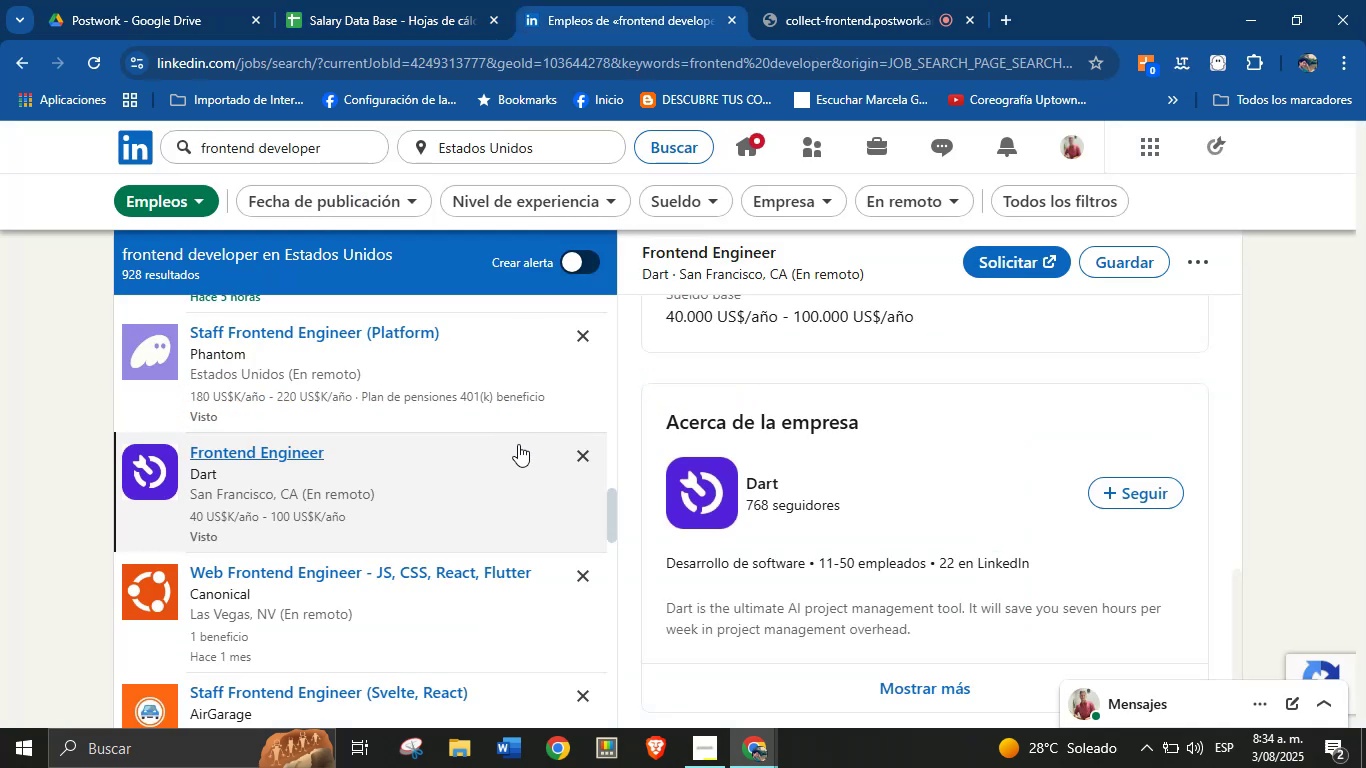 
scroll: coordinate [438, 462], scroll_direction: down, amount: 2.0
 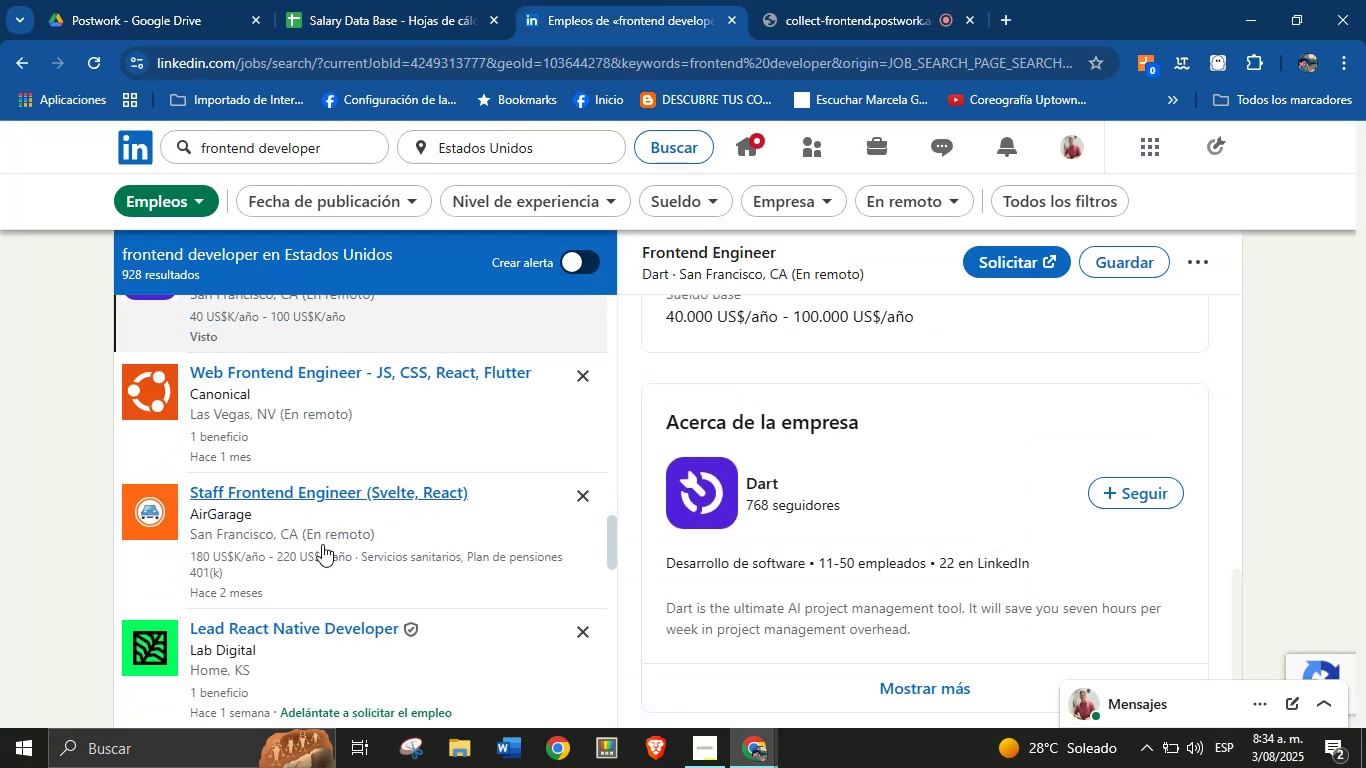 
scroll: coordinate [360, 508], scroll_direction: up, amount: 1.0
 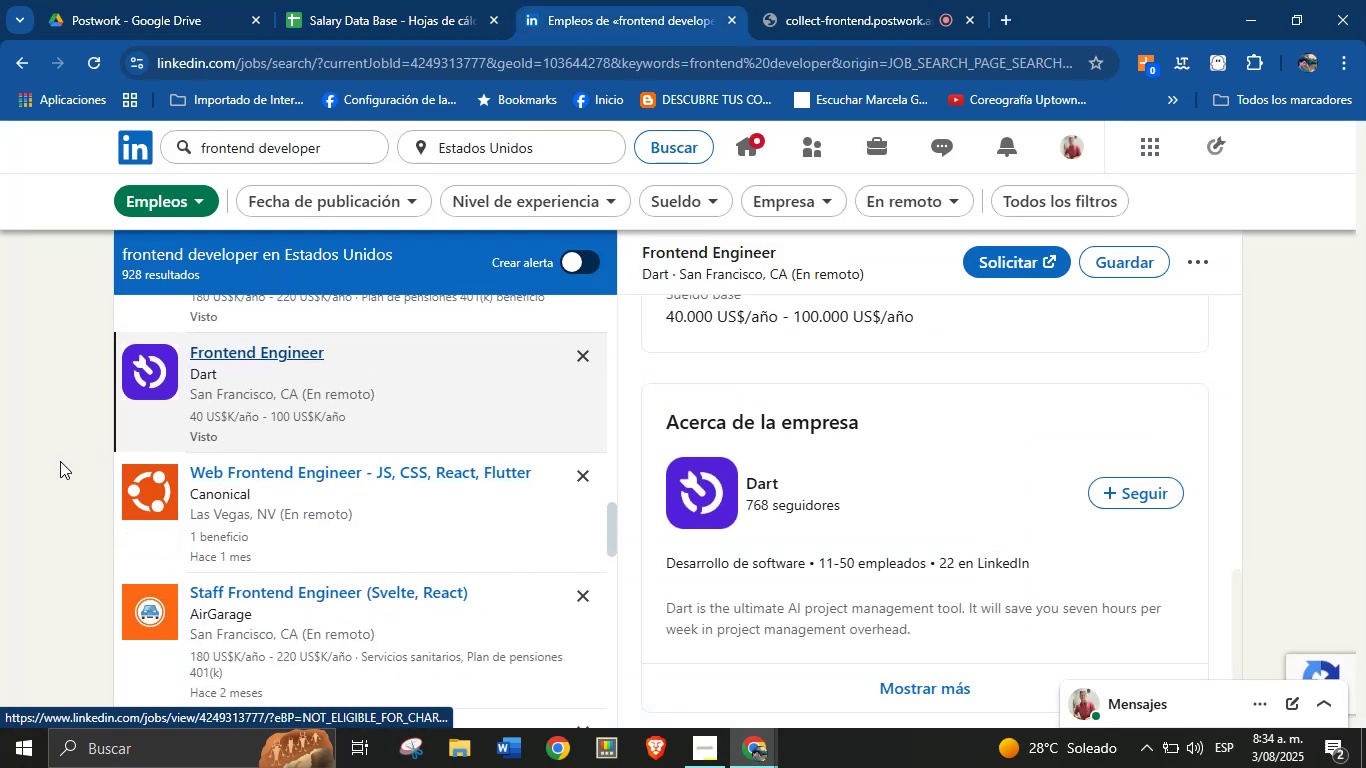 
scroll: coordinate [362, 462], scroll_direction: down, amount: 1.0
 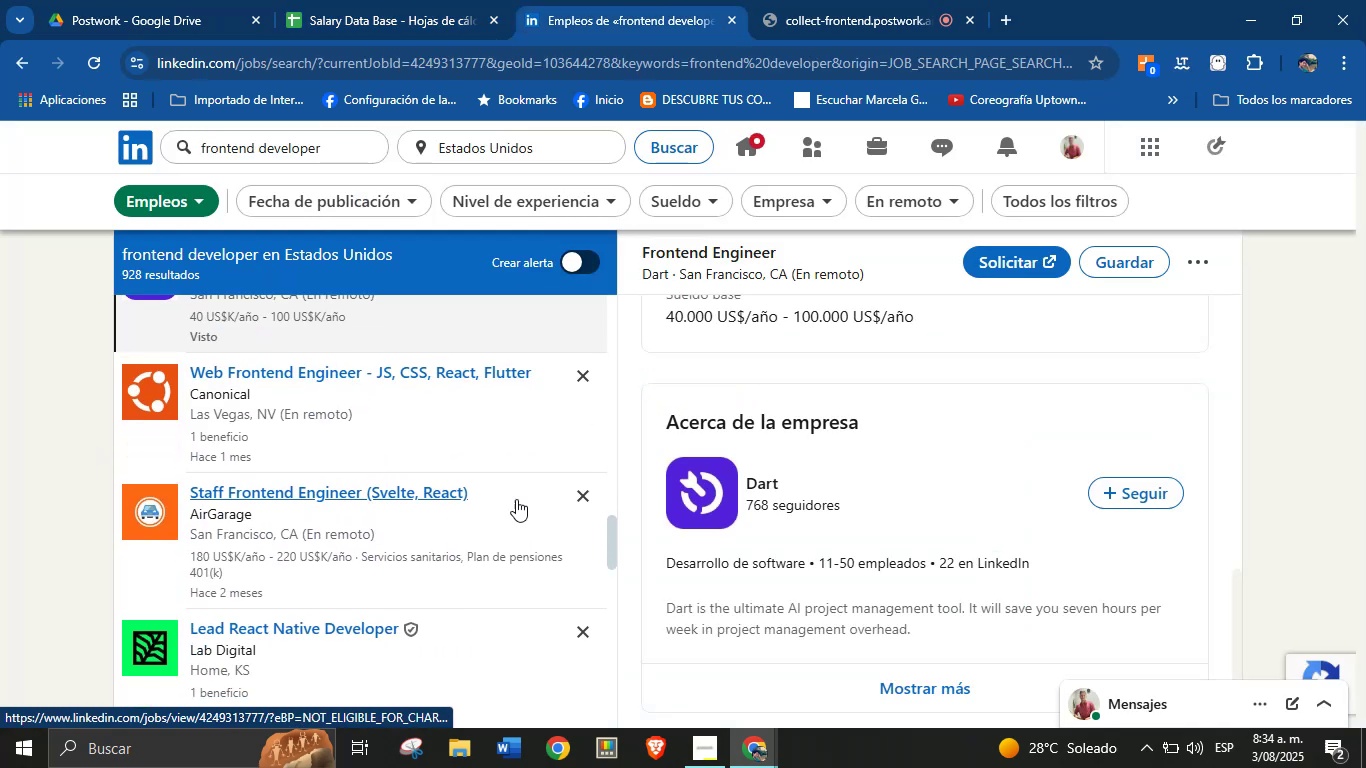 
scroll: coordinate [824, 499], scroll_direction: up, amount: 6.0
 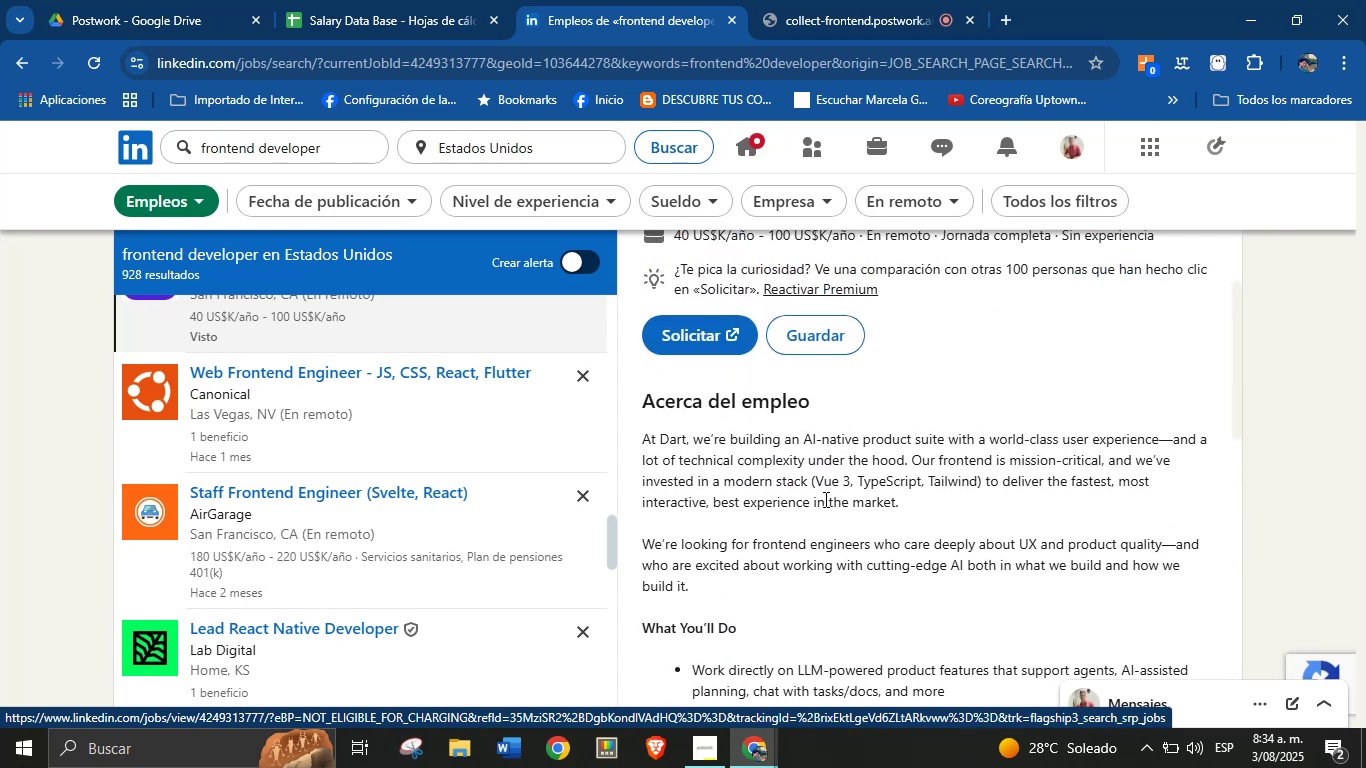 
scroll: coordinate [824, 499], scroll_direction: down, amount: 2.0
 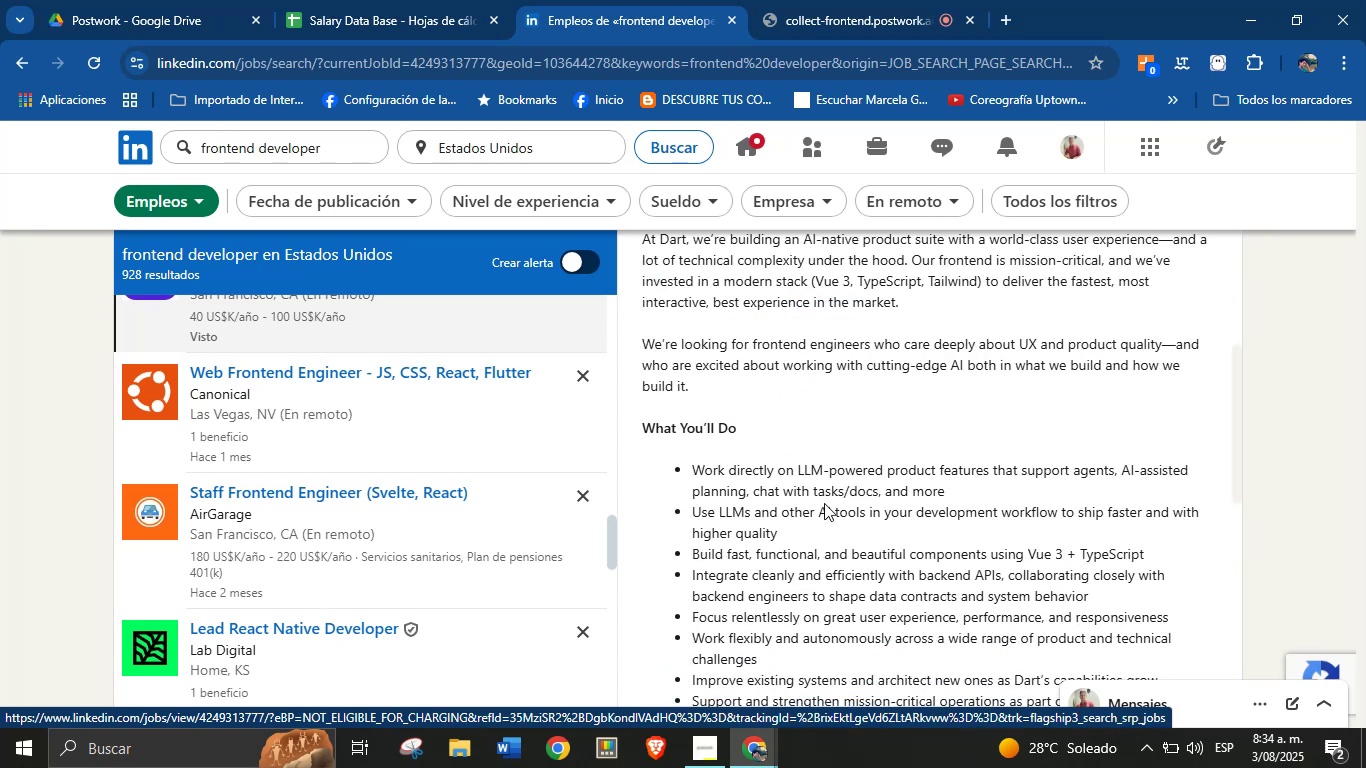 
left_click([835, 518])
 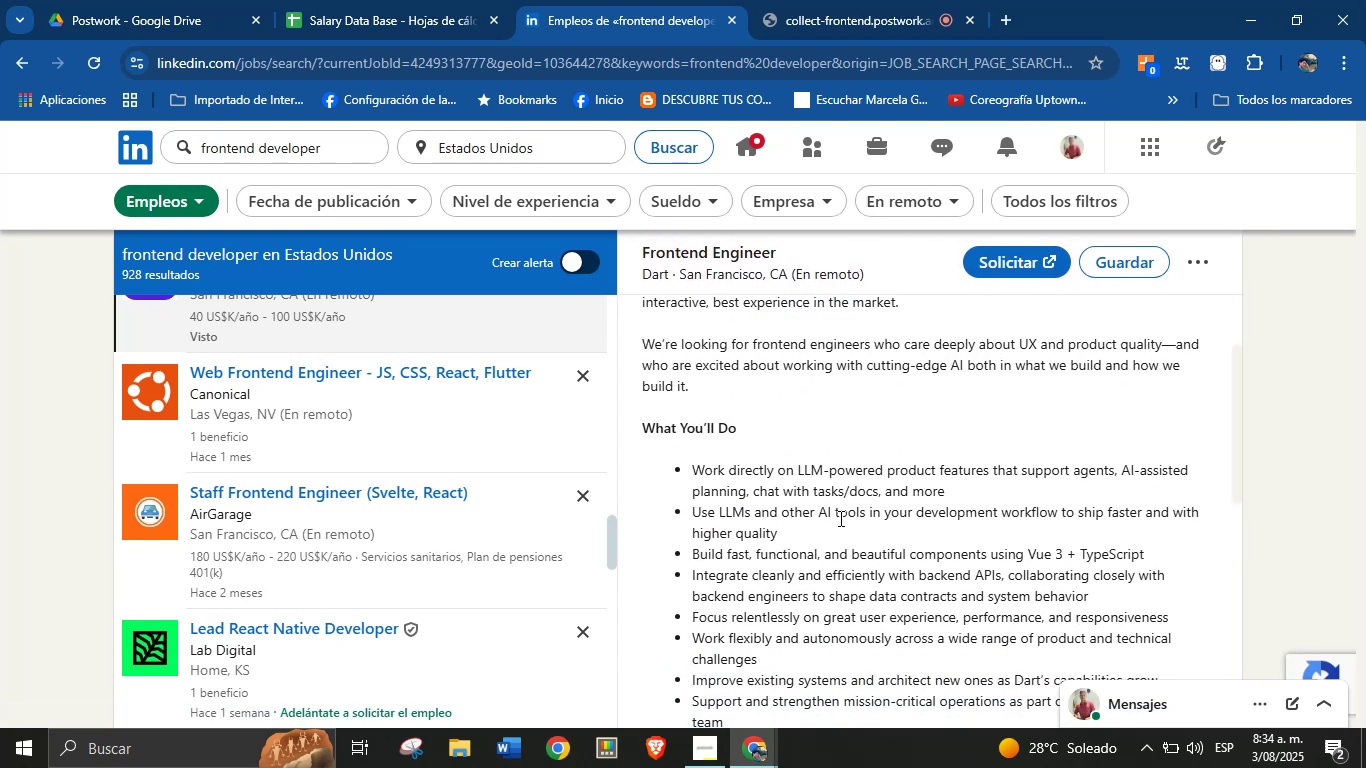 
scroll: coordinate [839, 518], scroll_direction: down, amount: 1.0
 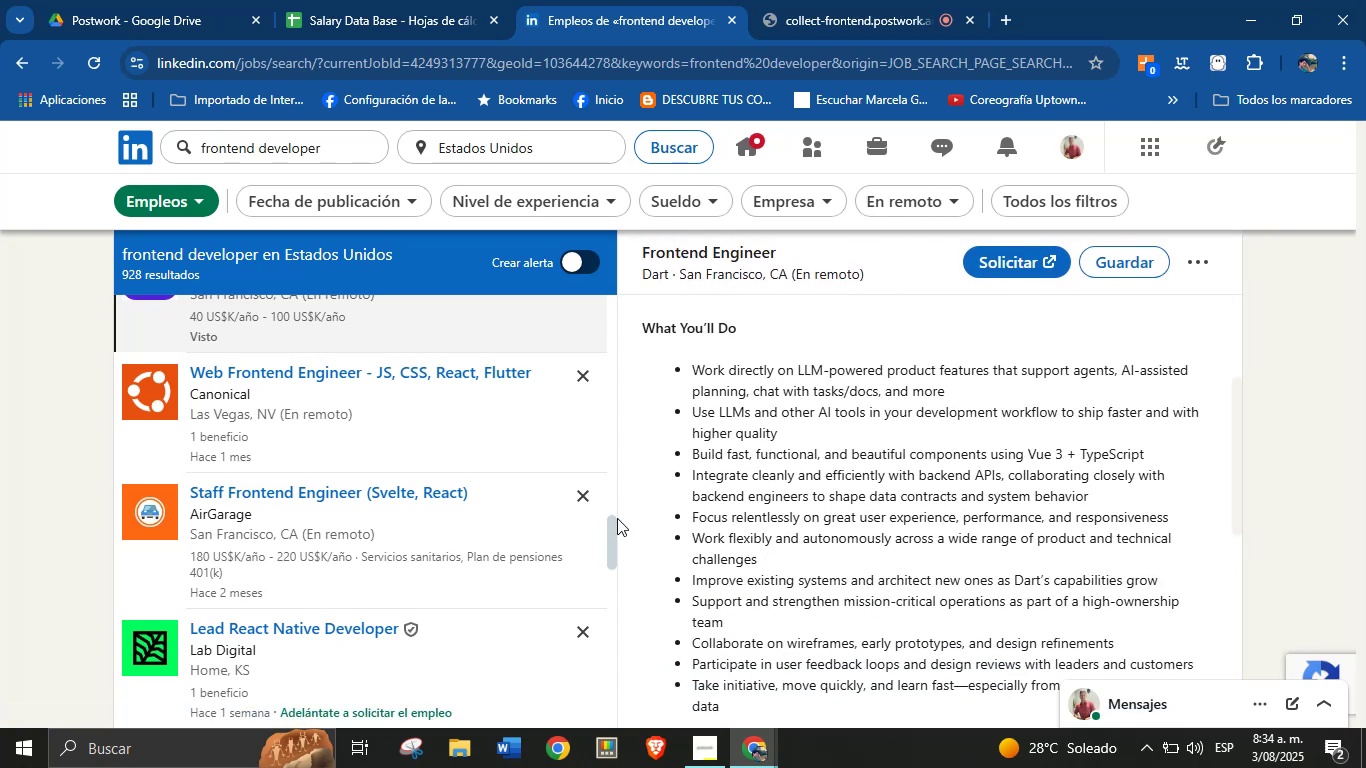 
left_click([419, 531])
 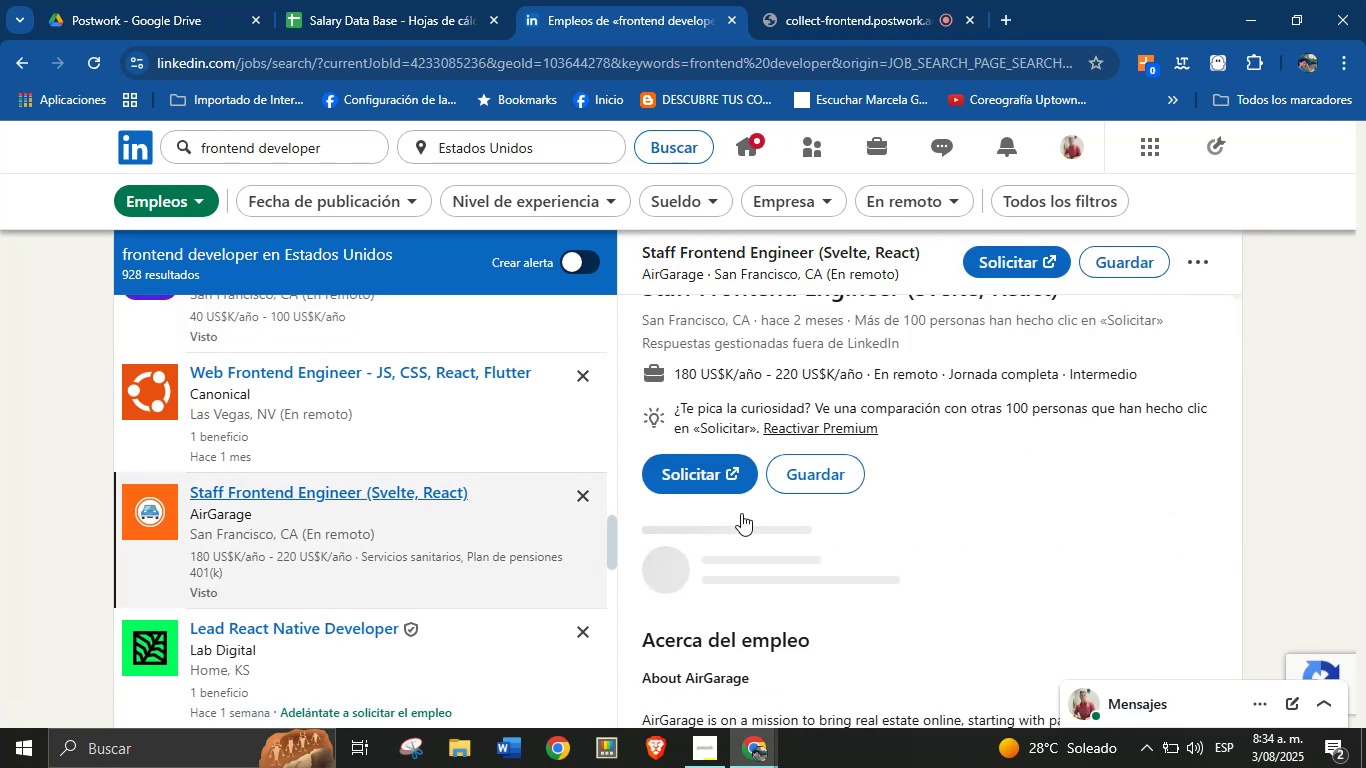 
scroll: coordinate [798, 404], scroll_direction: up, amount: 3.0
 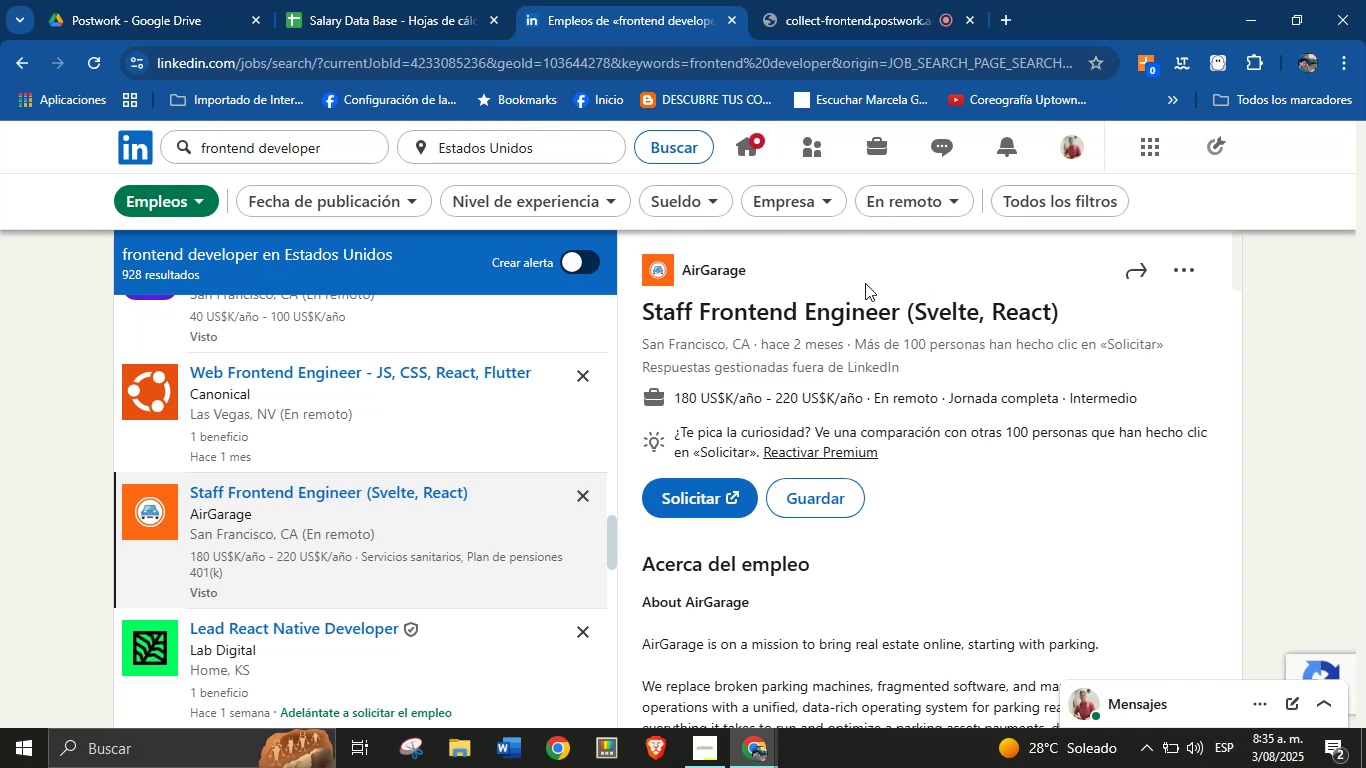 
left_click_drag(start_coordinate=[774, 278], to_coordinate=[686, 272])
 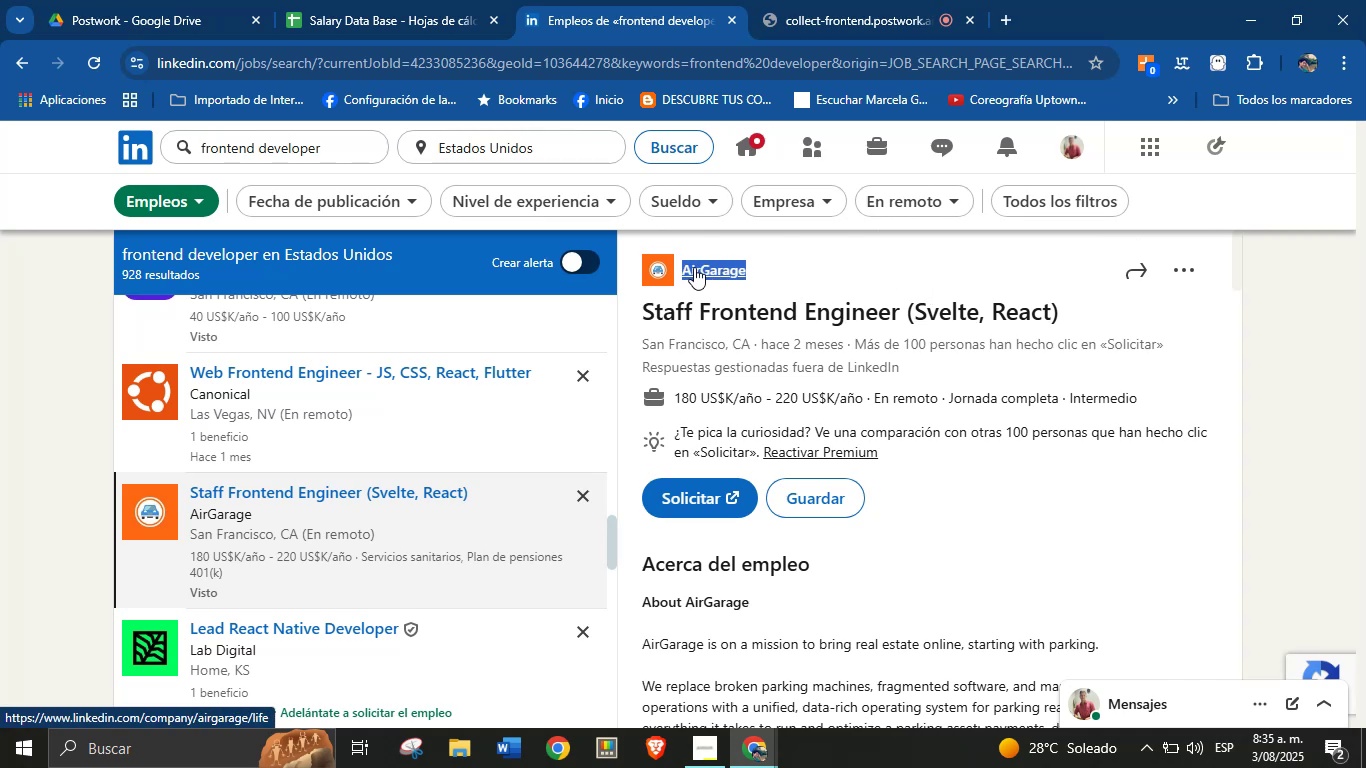 
key(Alt+Control+ControlLeft)
 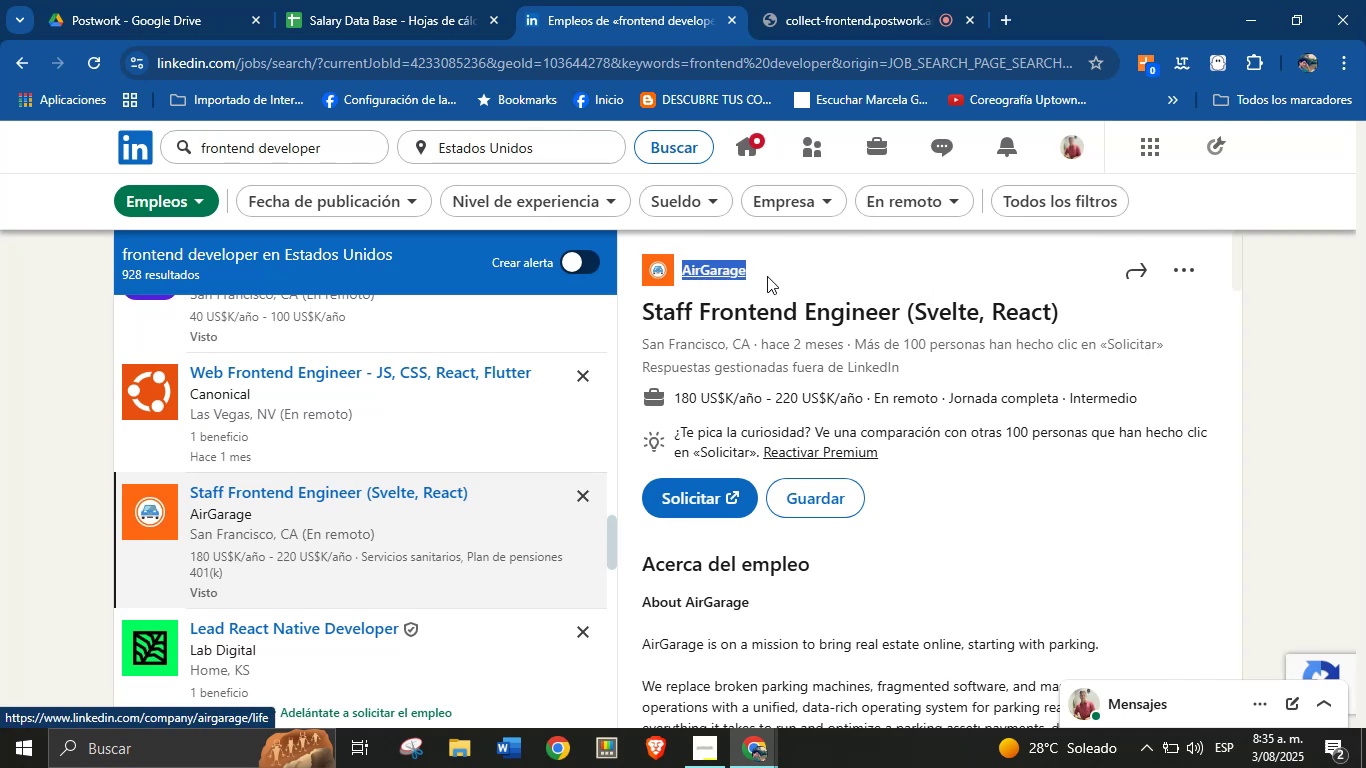 
key(Alt+AltLeft)
 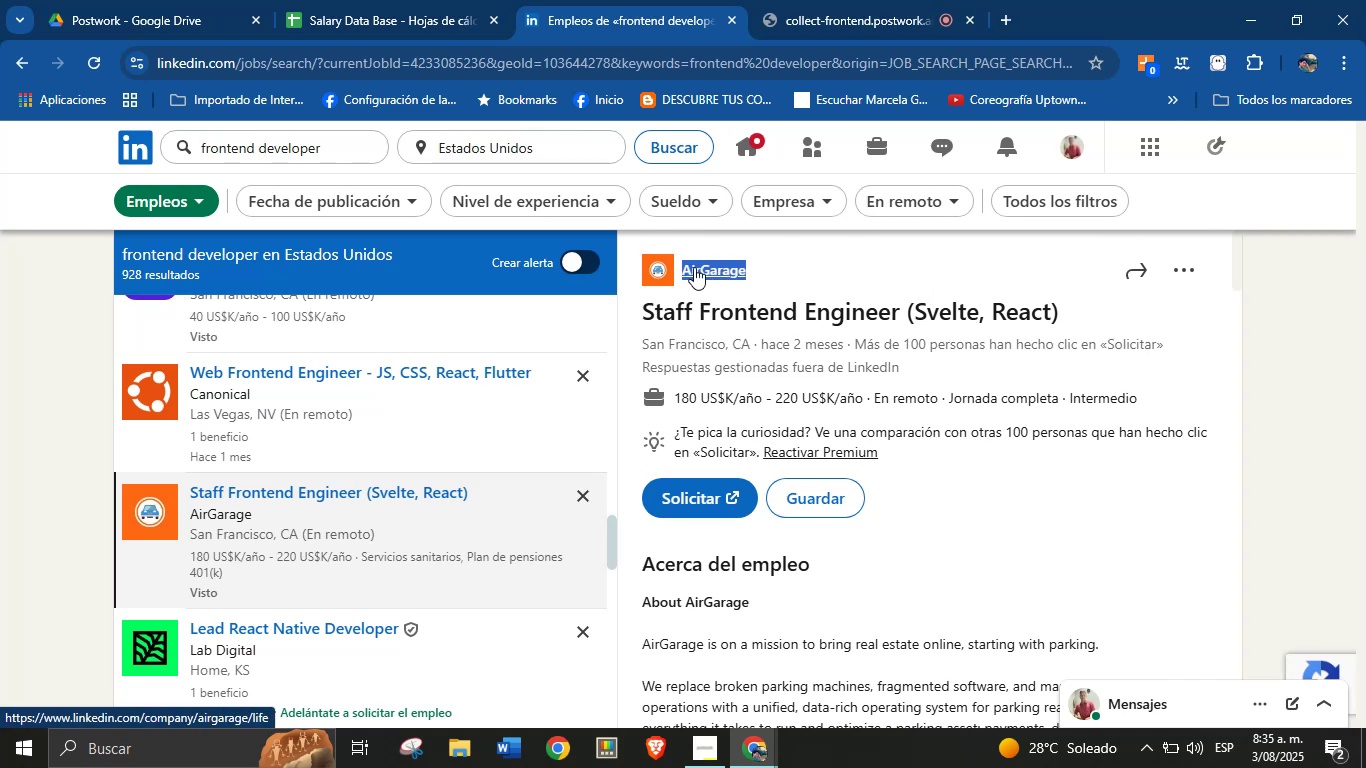 
key(Alt+Control+C)
 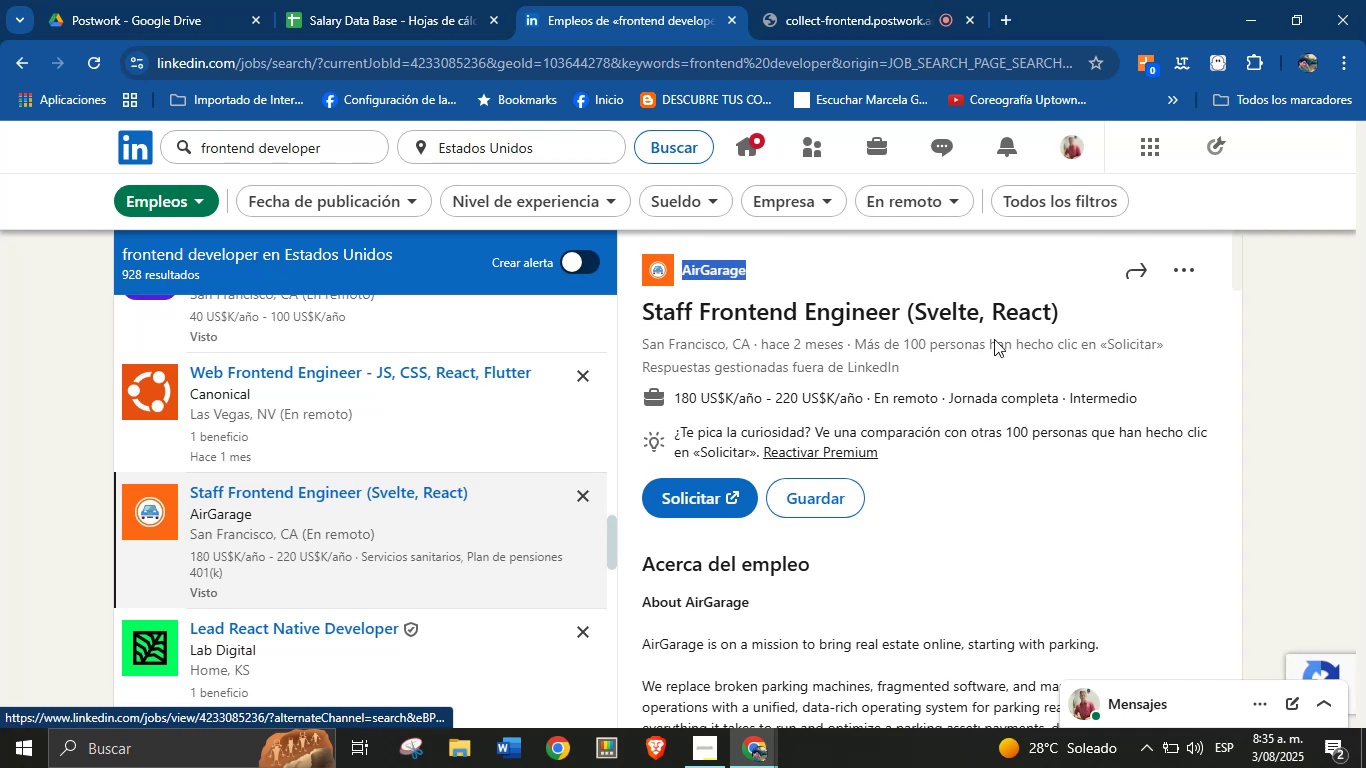 
left_click([1018, 357])
 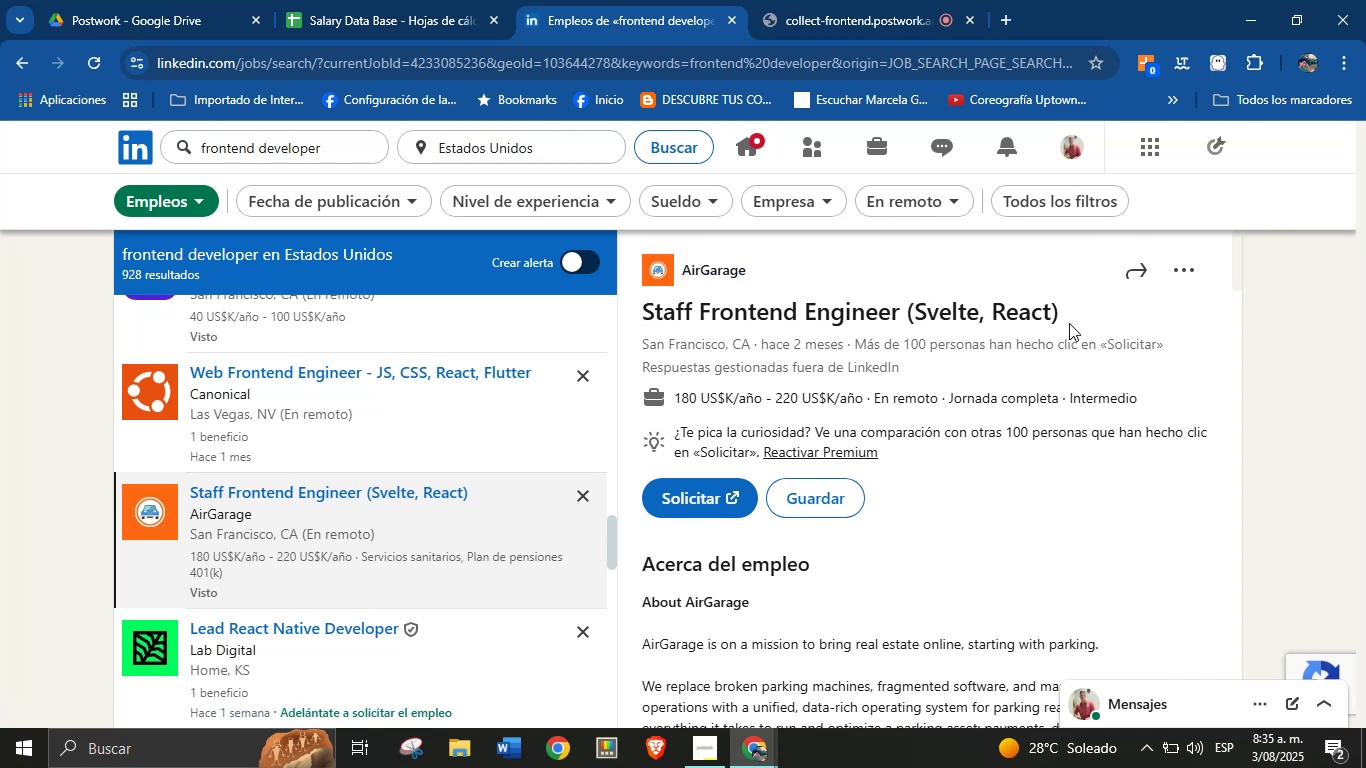 
left_click_drag(start_coordinate=[1071, 322], to_coordinate=[643, 318])
 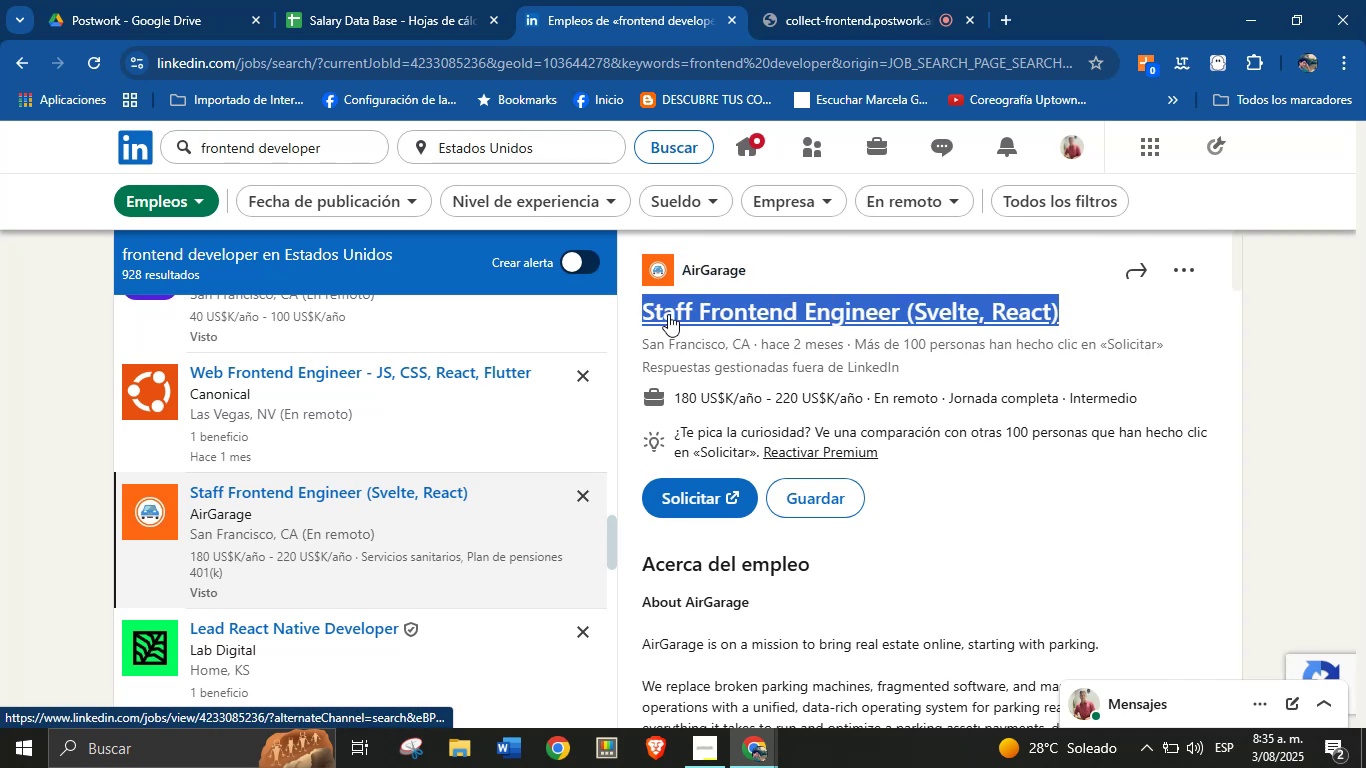 
key(Alt+AltLeft)
 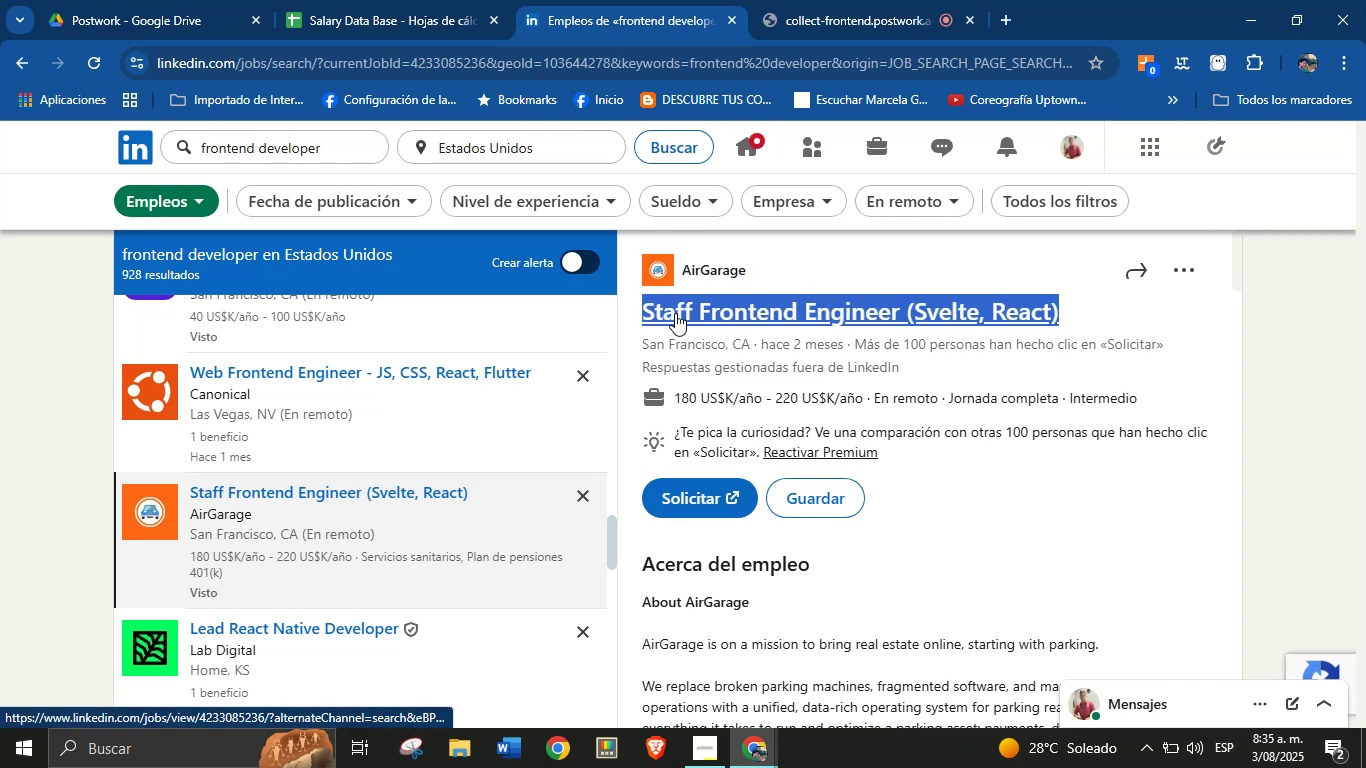 
key(Alt+Control+ControlLeft)
 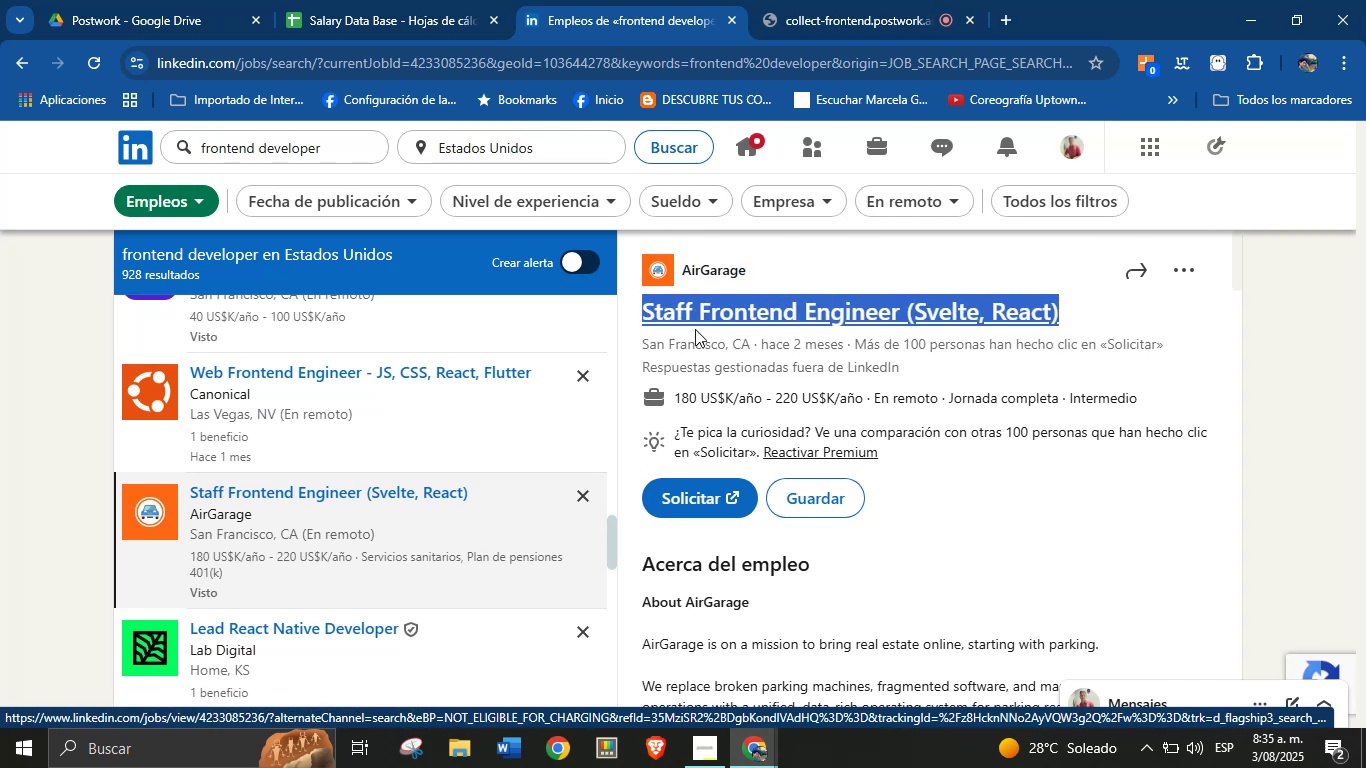 
key(Alt+Control+C)
 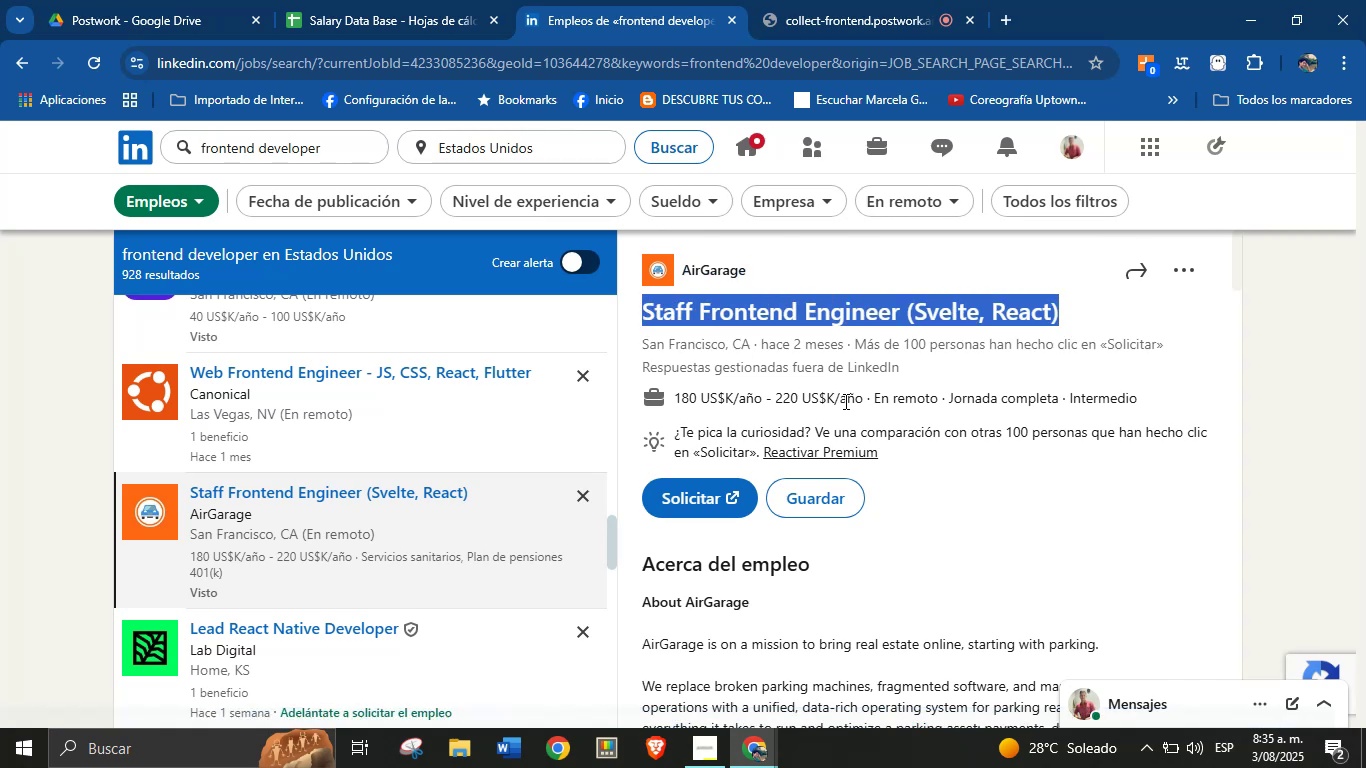 
left_click_drag(start_coordinate=[862, 402], to_coordinate=[677, 404])
 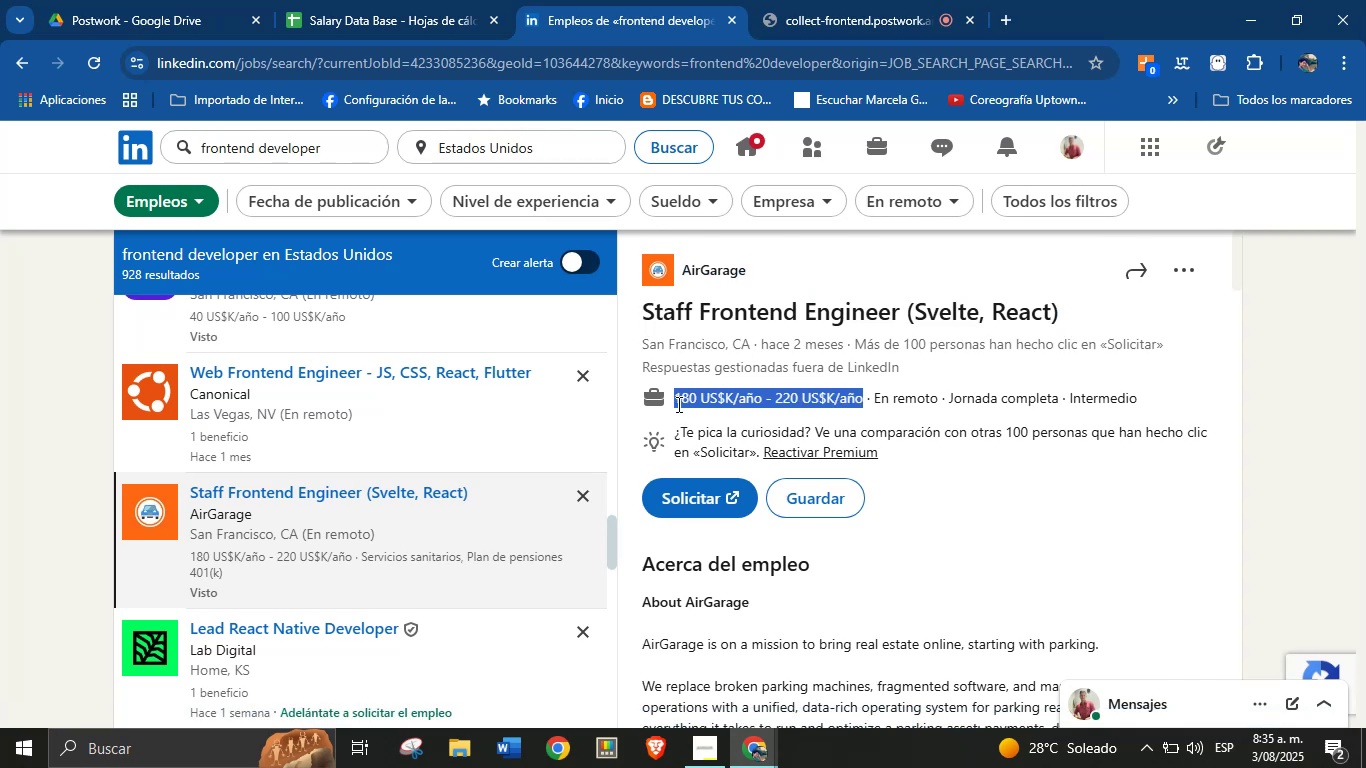 
key(Alt+AltLeft)
 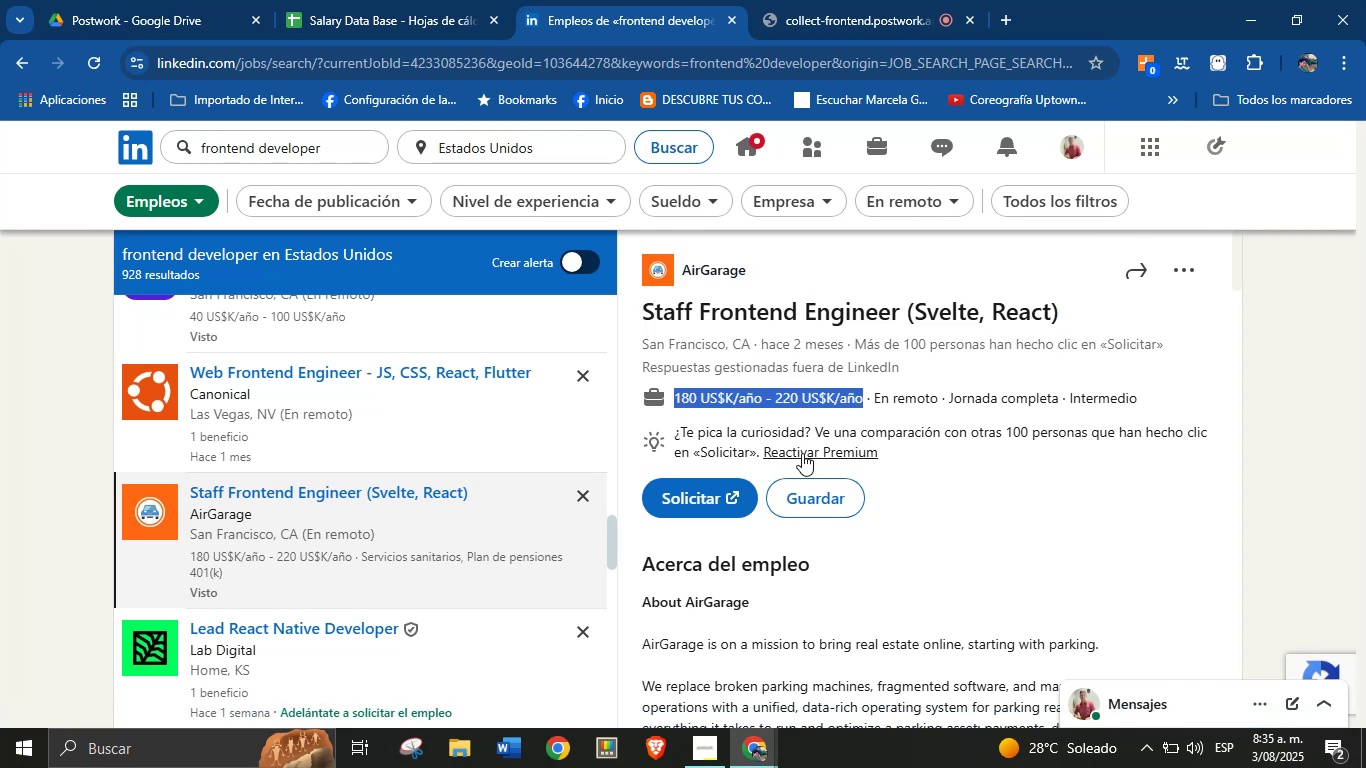 
key(Alt+Control+ControlLeft)
 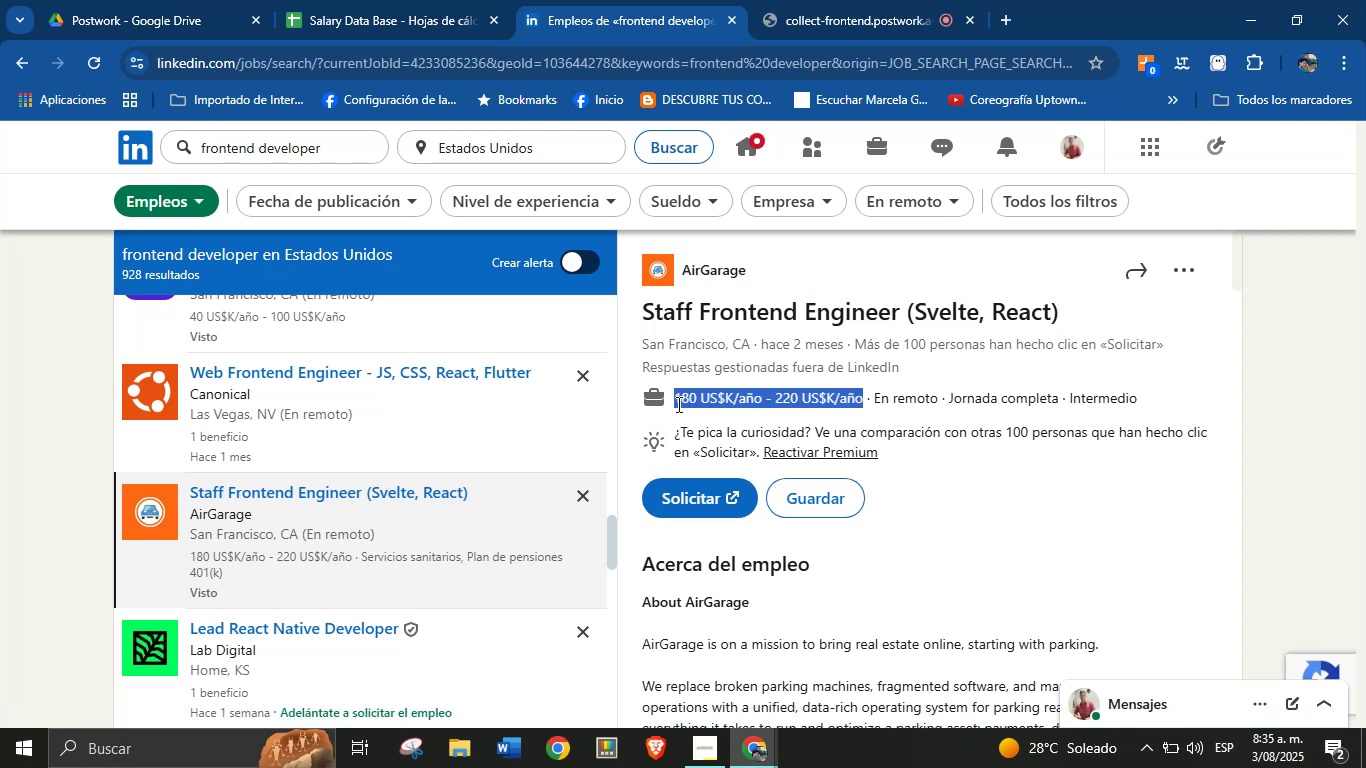 
key(Alt+Control+C)
 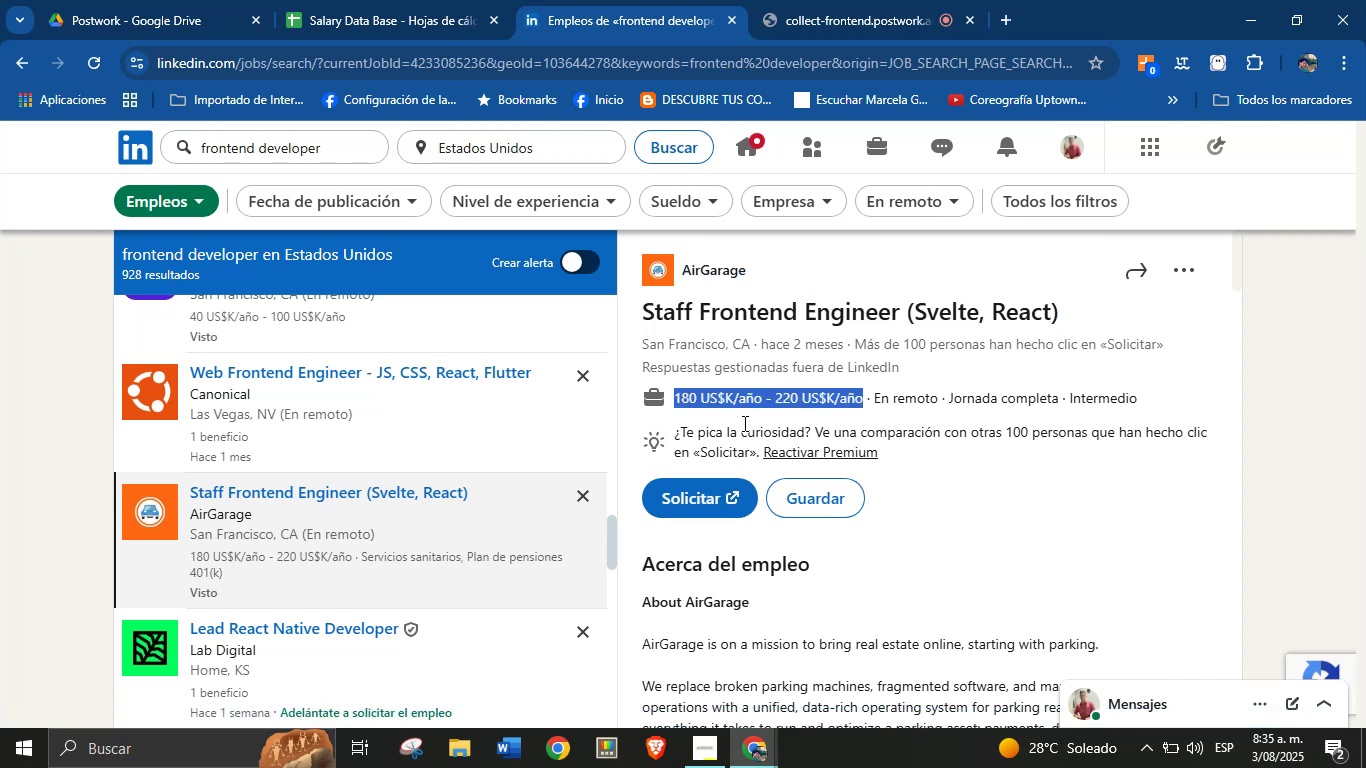 
scroll: coordinate [866, 489], scroll_direction: down, amount: 2.0
 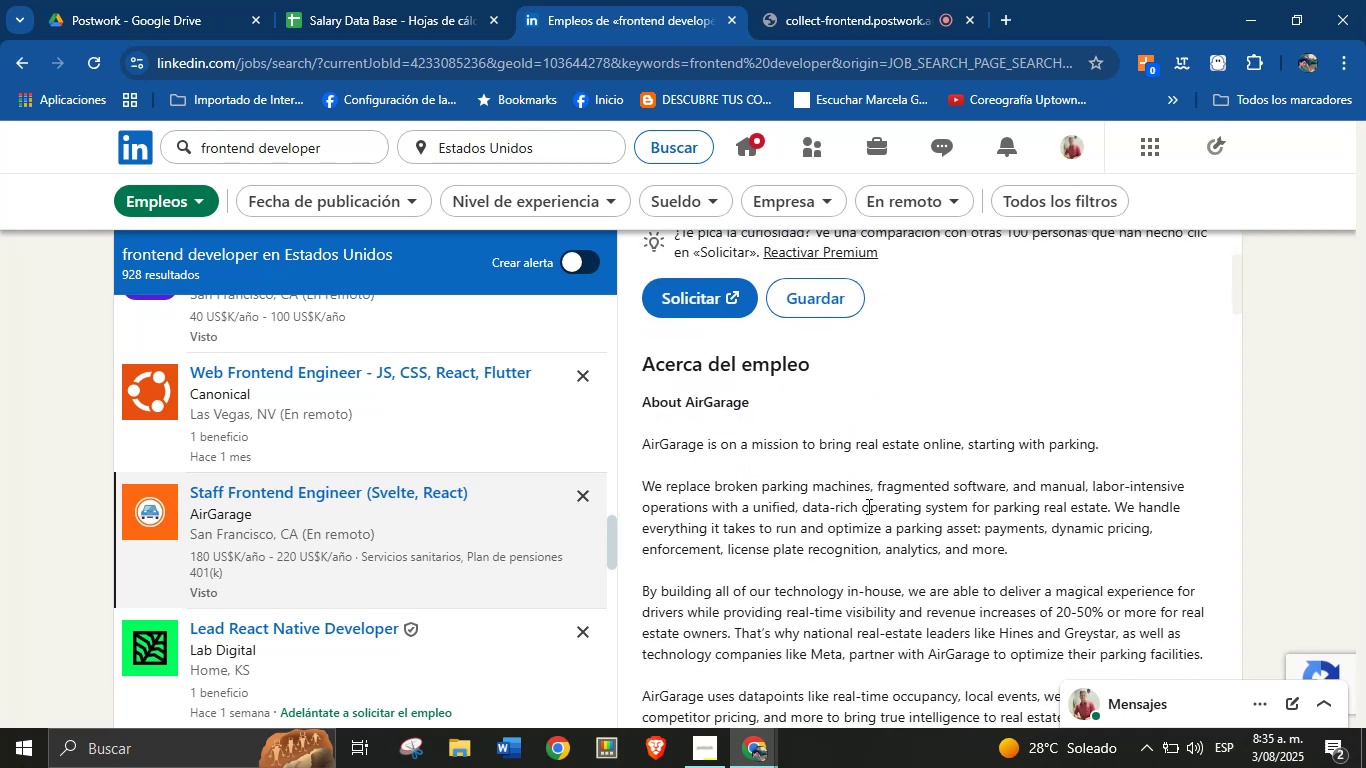 
left_click([874, 519])
 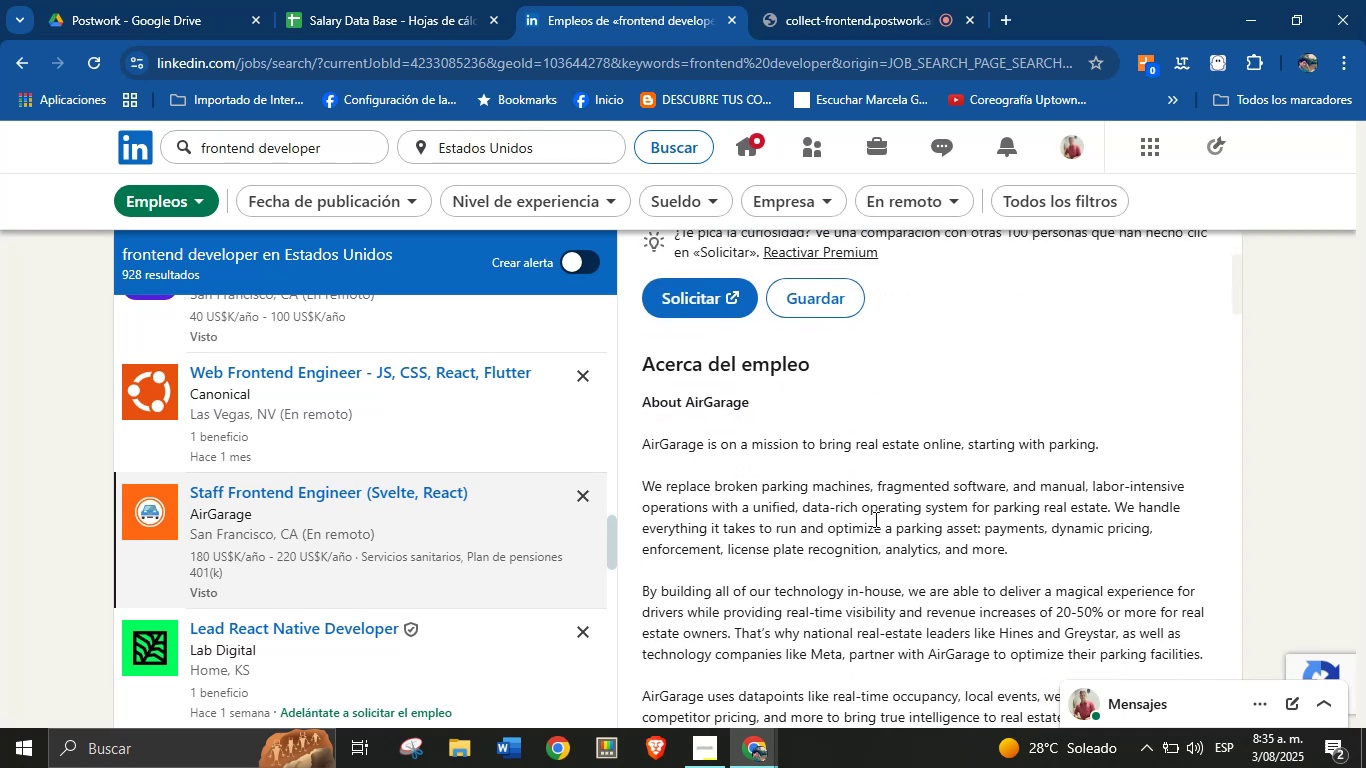 
scroll: coordinate [818, 551], scroll_direction: down, amount: 28.0
 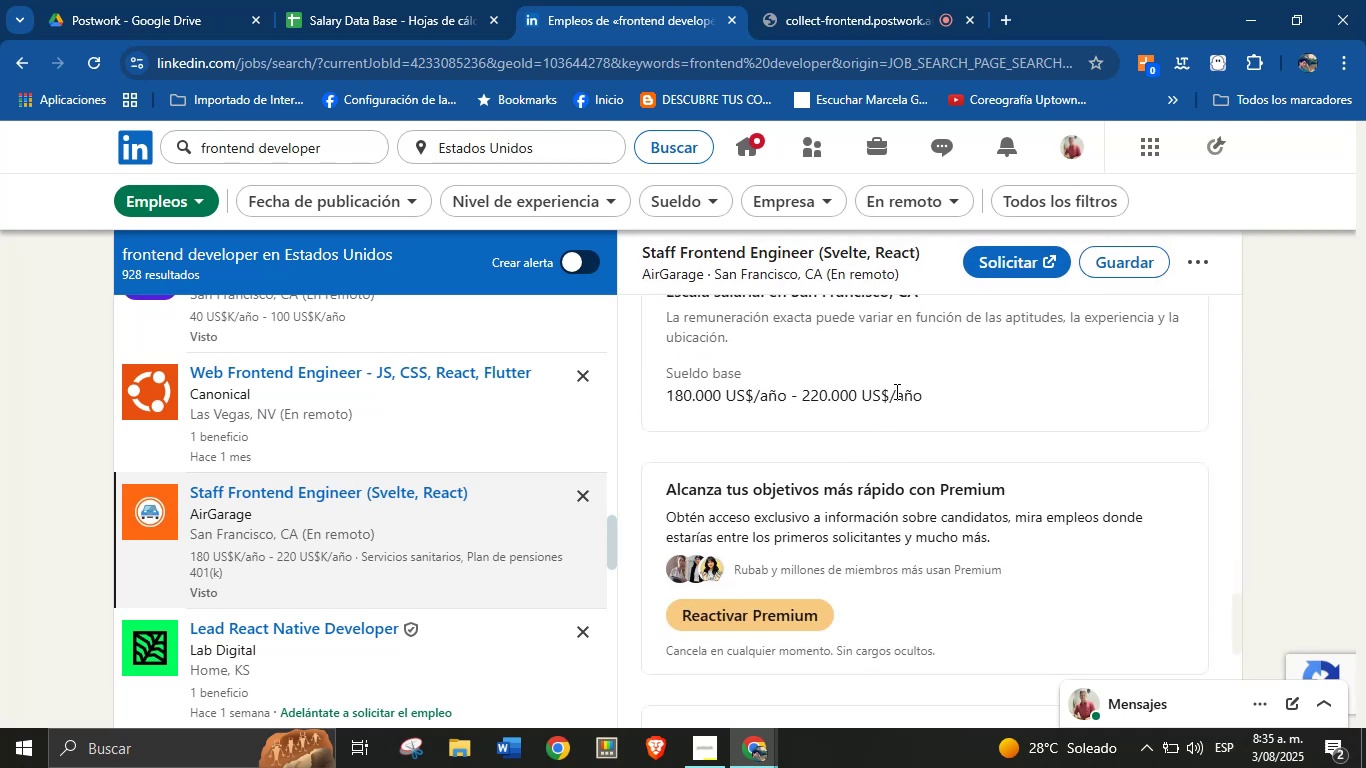 
left_click_drag(start_coordinate=[922, 395], to_coordinate=[787, 396])
 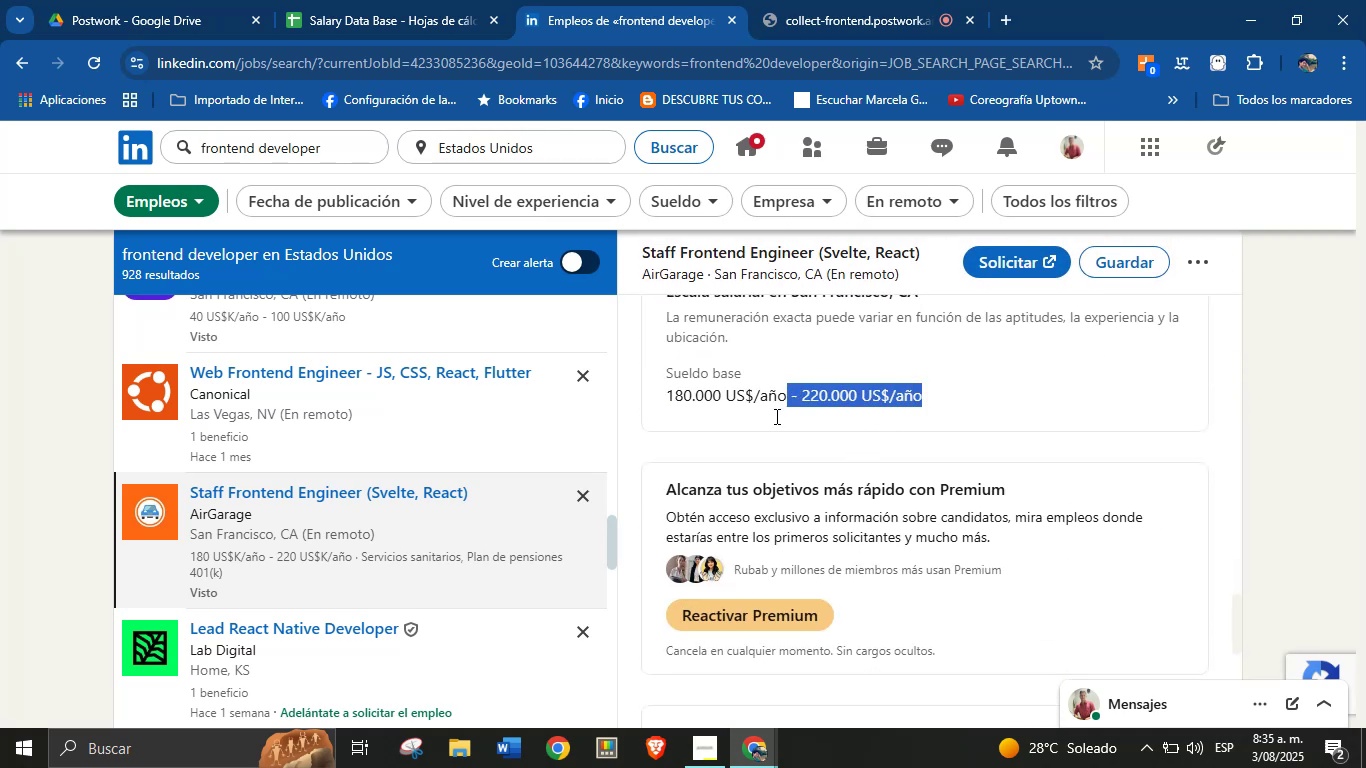 
left_click([759, 427])
 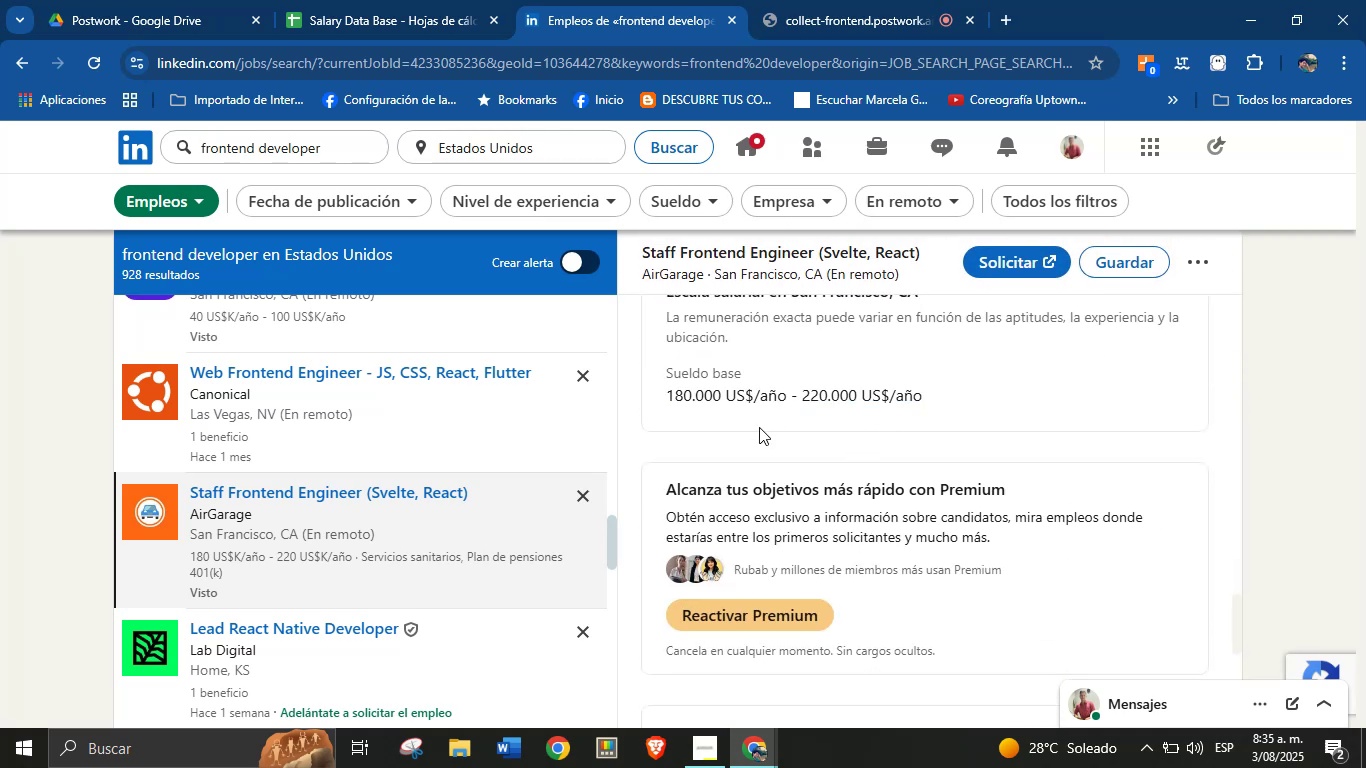 
scroll: coordinate [759, 427], scroll_direction: up, amount: 2.0
 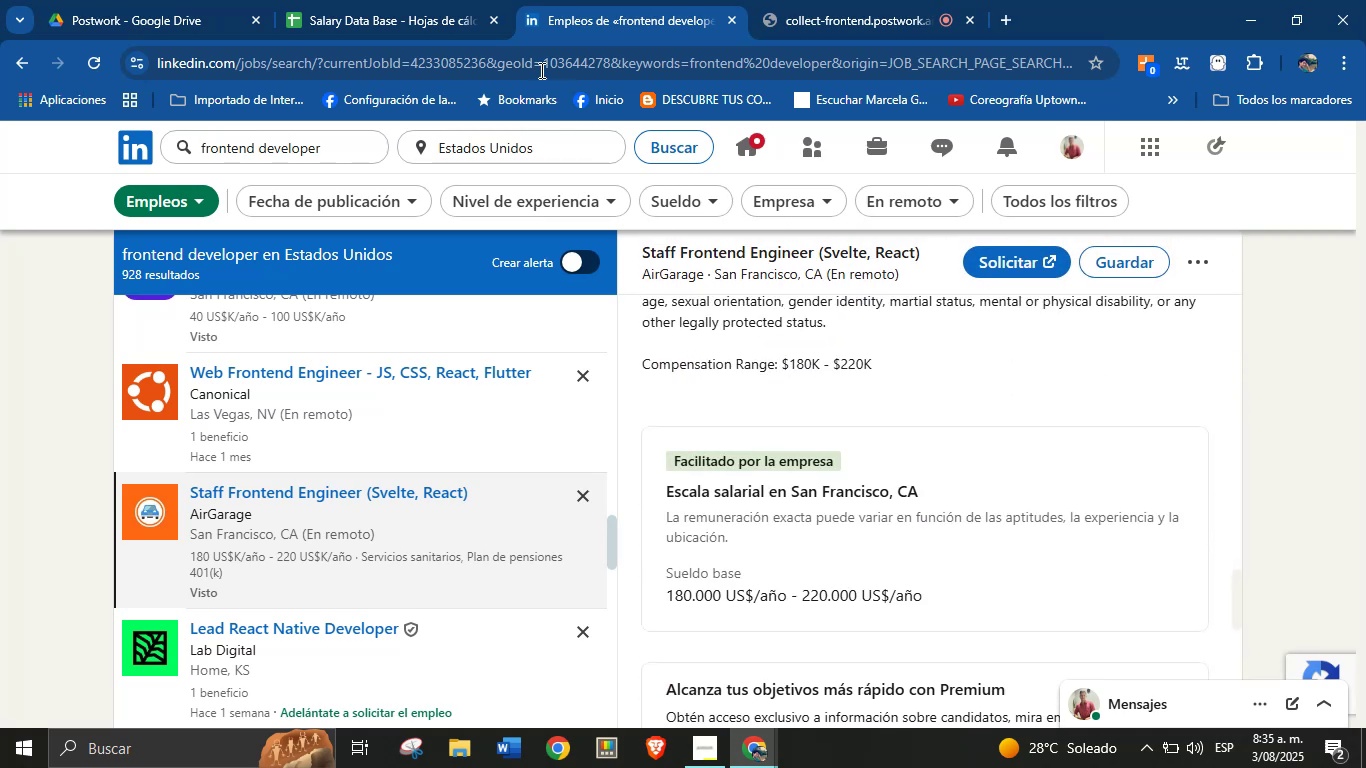 
left_click([423, 0])
 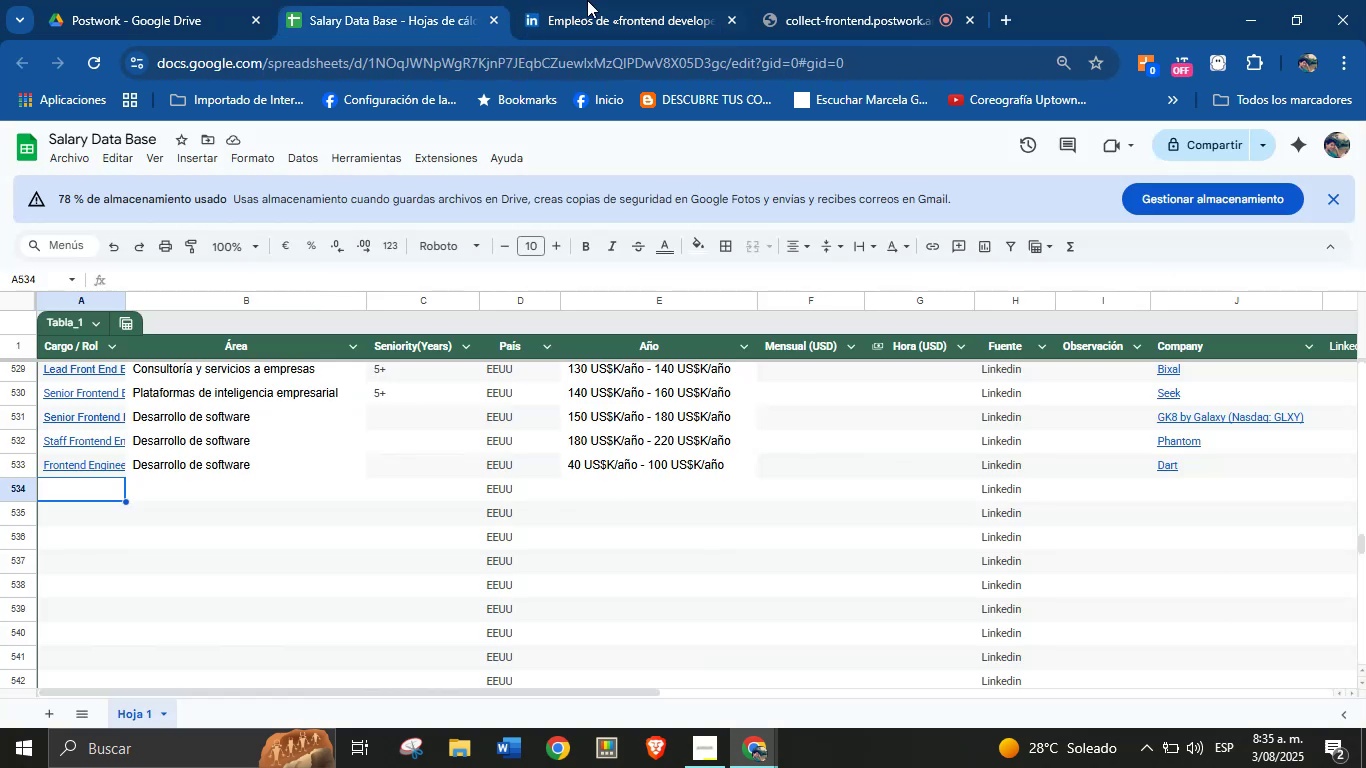 
left_click([612, 0])
 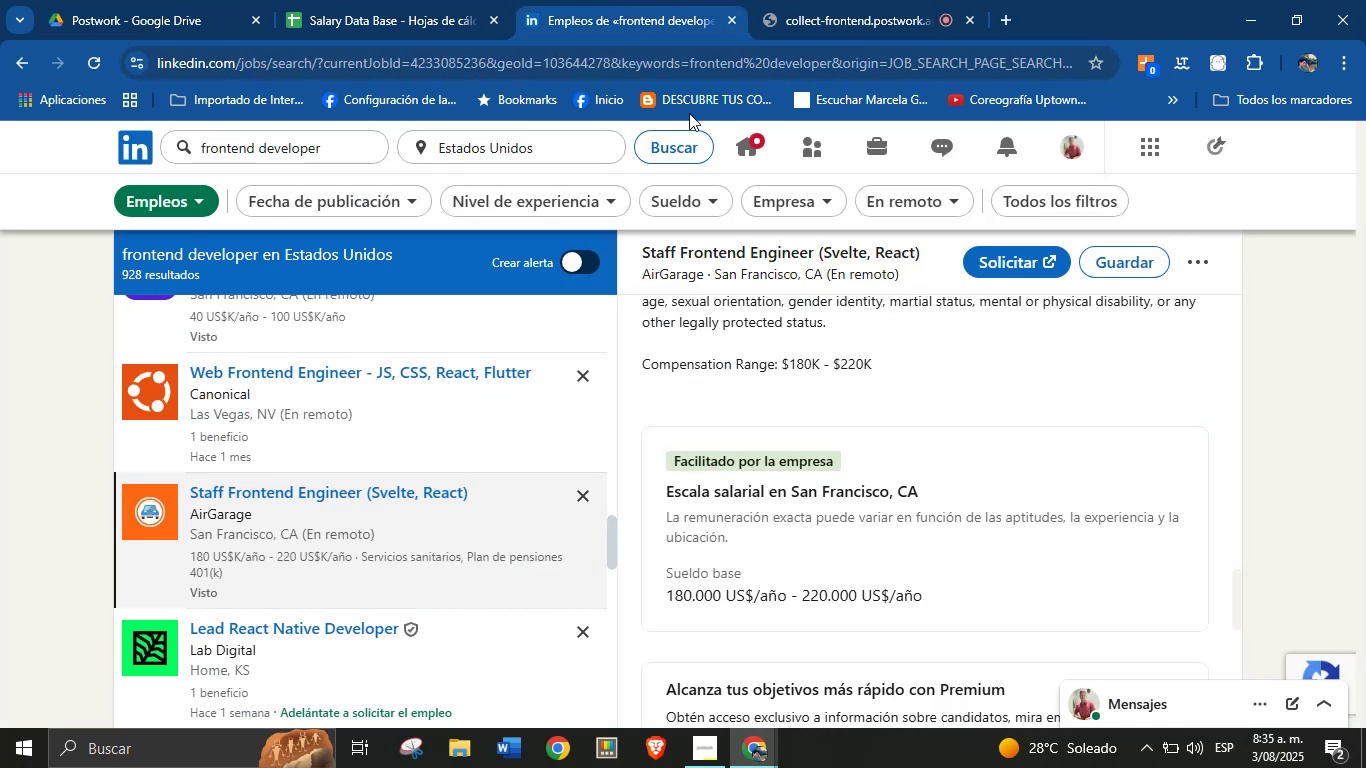 
scroll: coordinate [826, 388], scroll_direction: up, amount: 45.0
 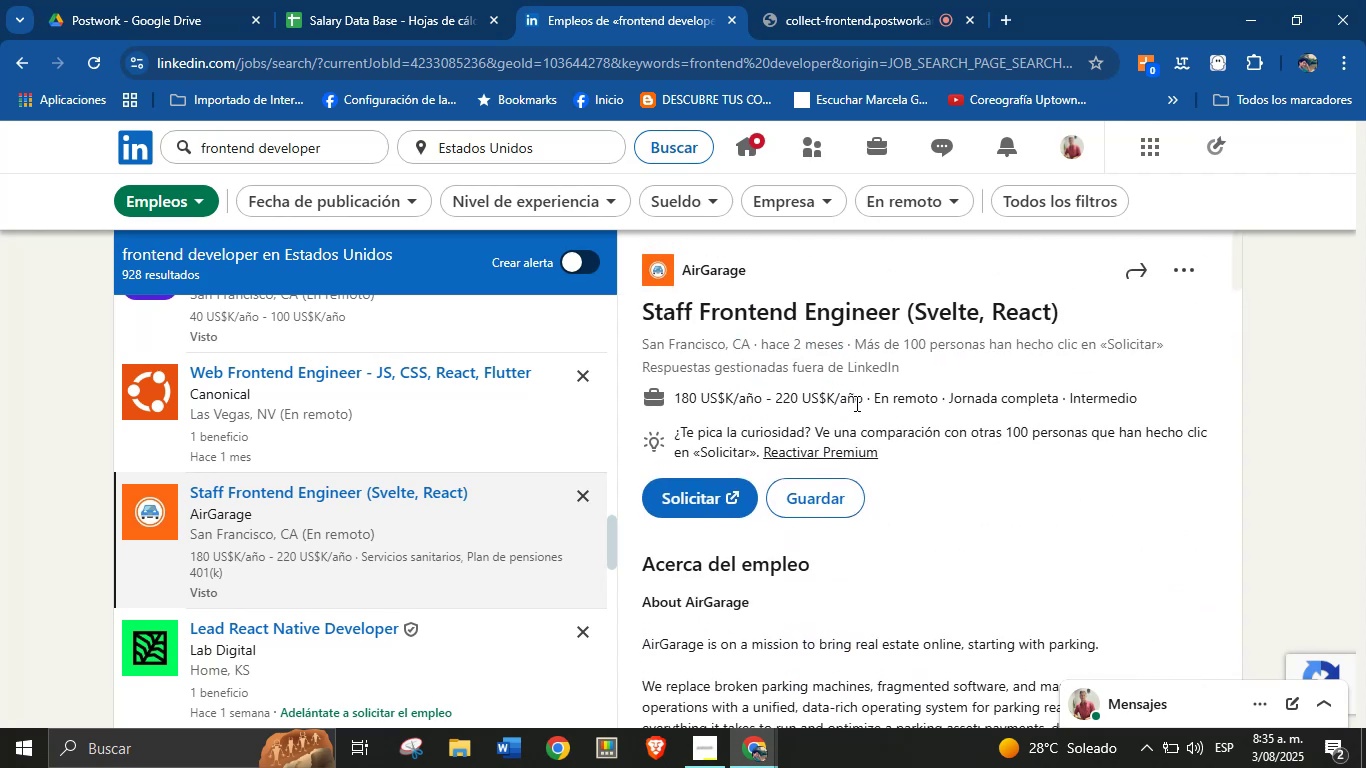 
left_click_drag(start_coordinate=[864, 401], to_coordinate=[675, 404])
 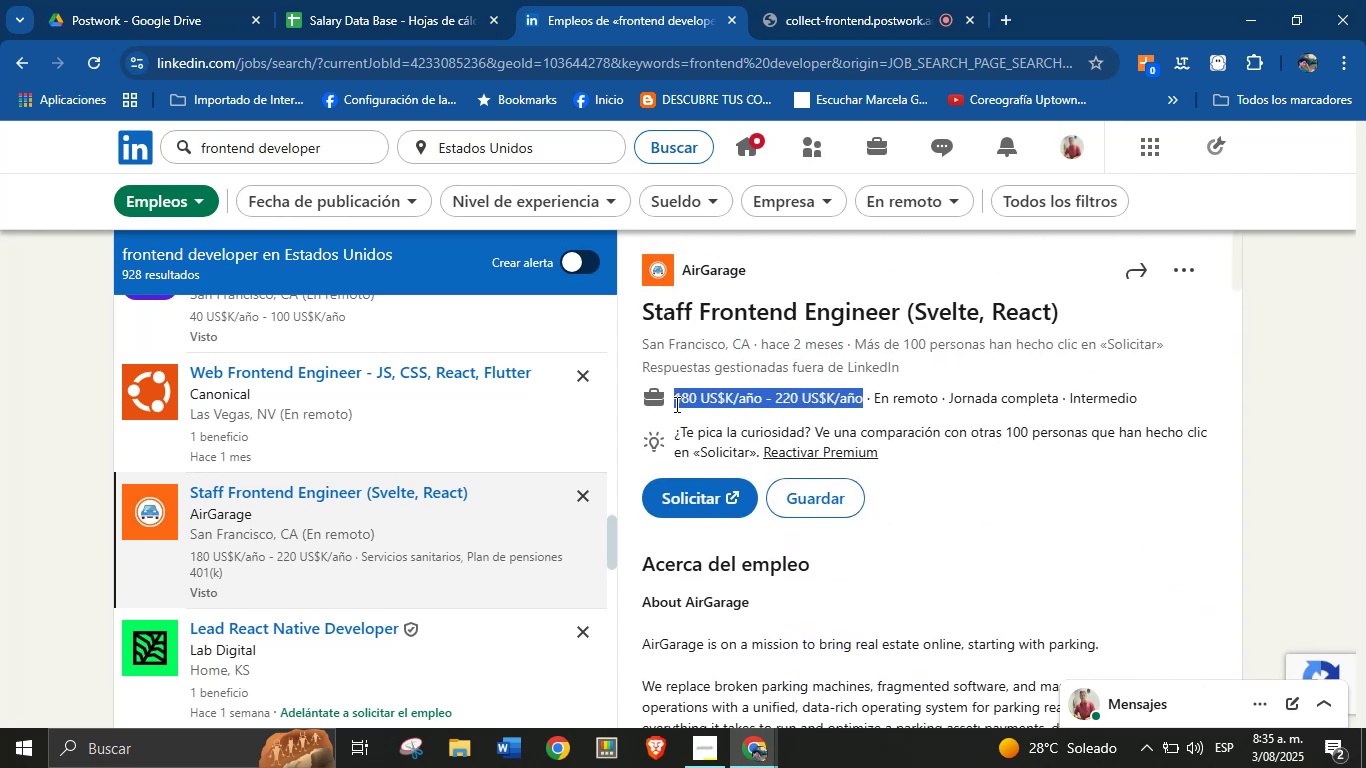 
key(Alt+Control+ControlLeft)
 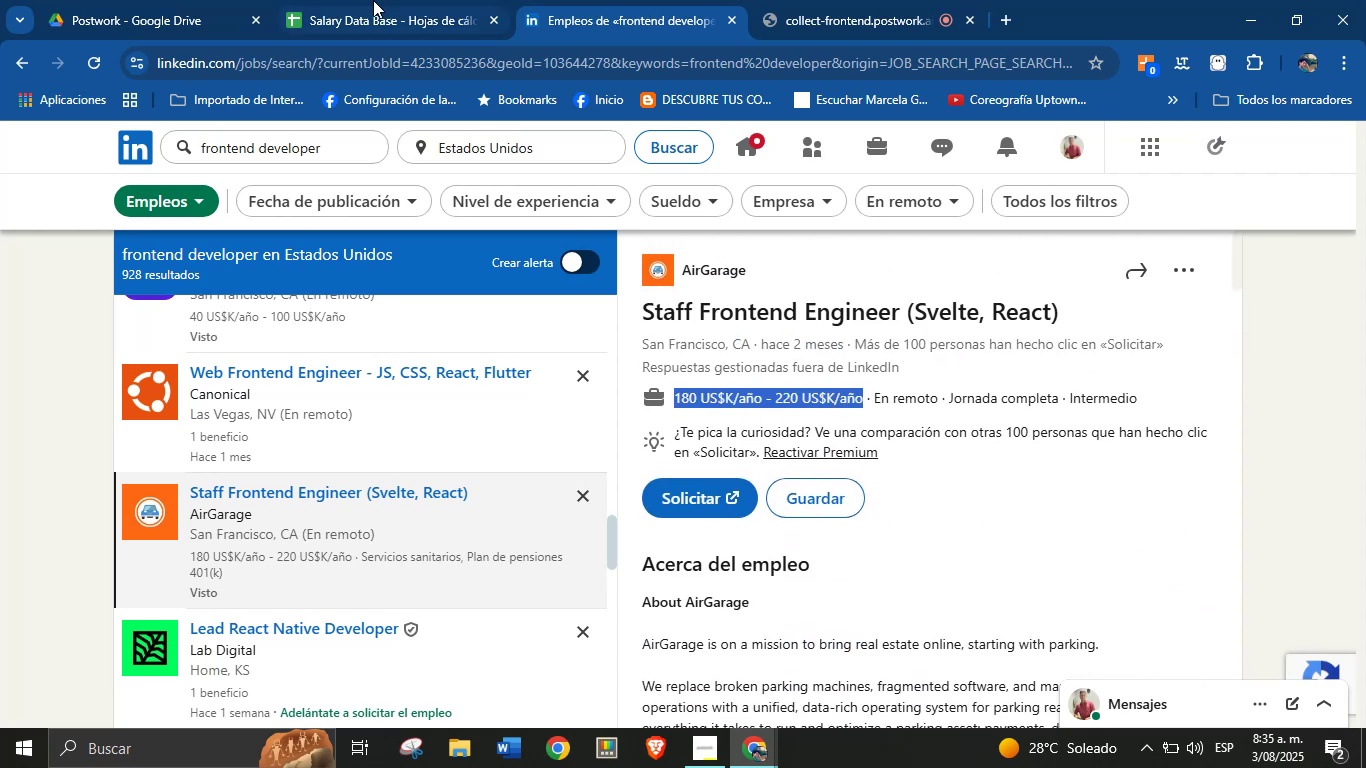 
key(Alt+AltLeft)
 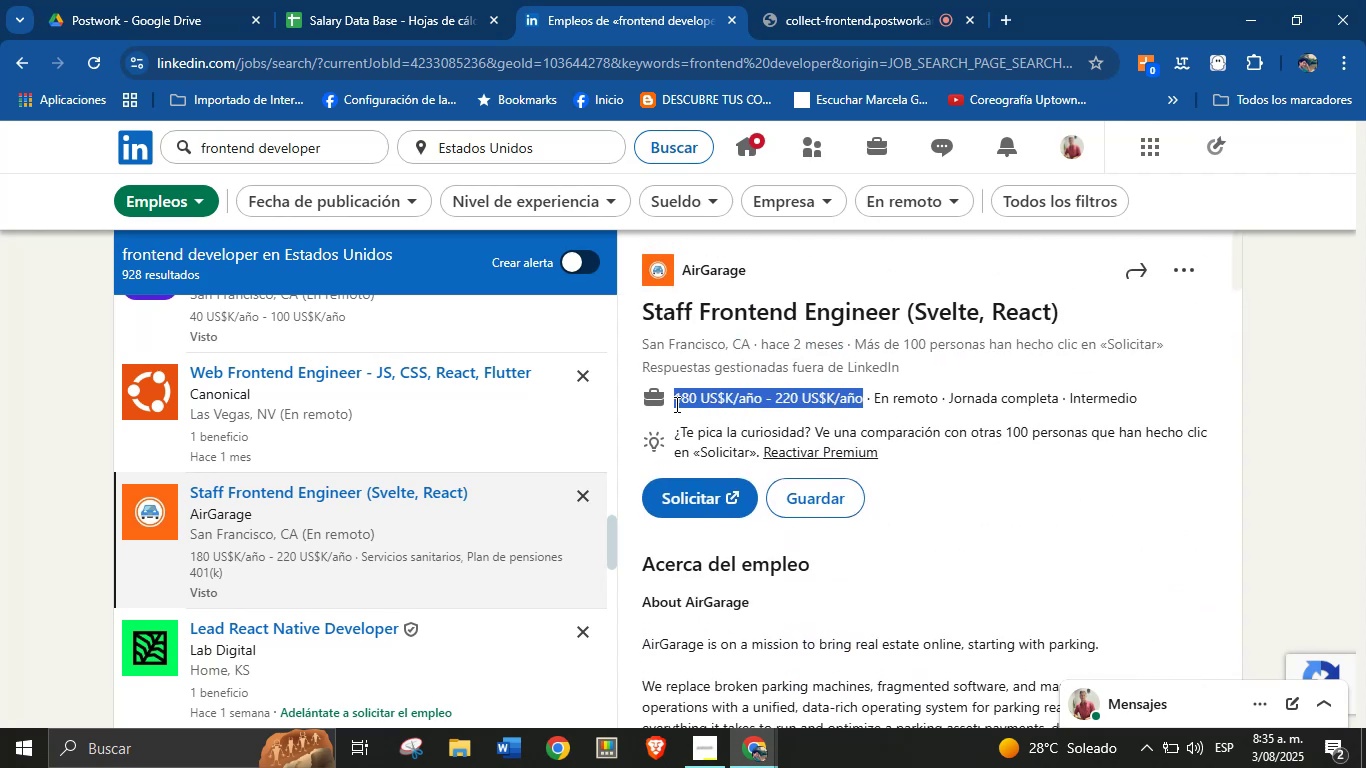 
key(Alt+Control+C)
 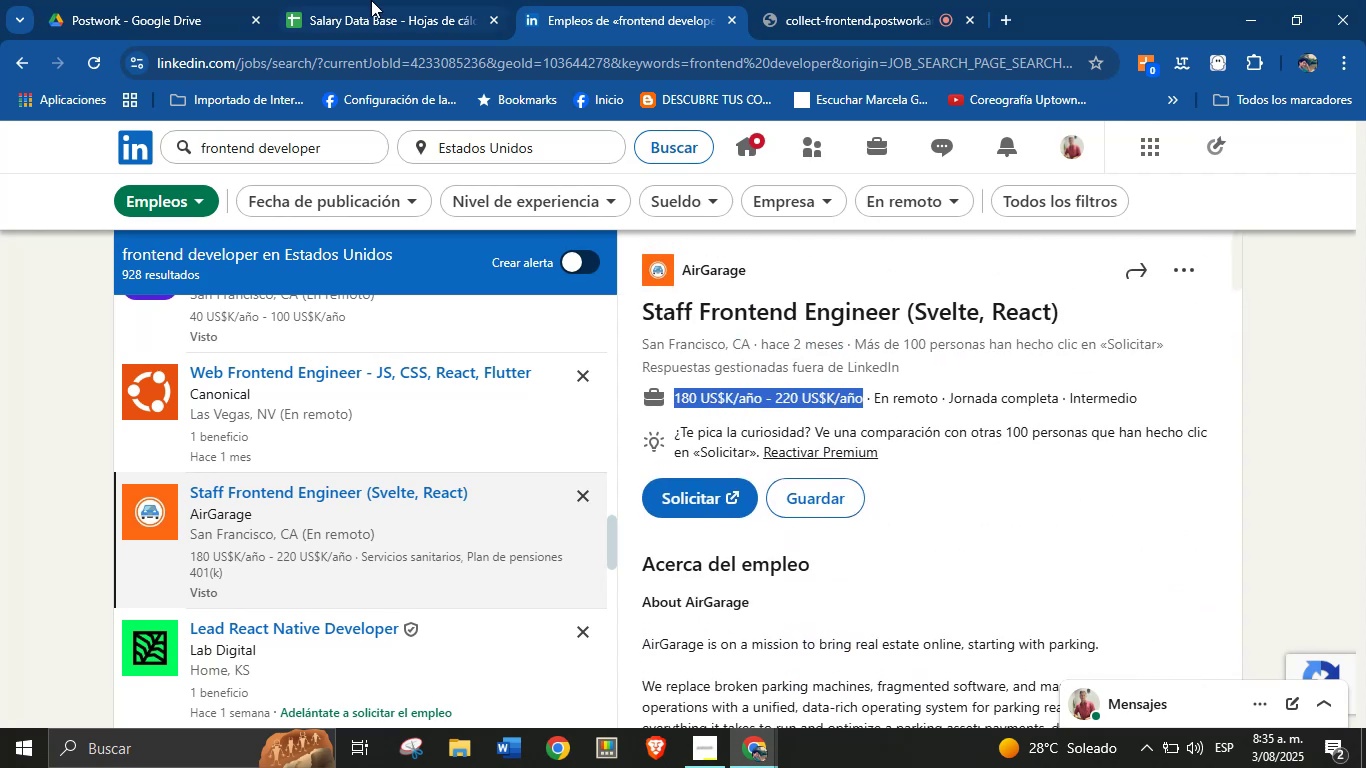 
left_click([373, 0])
 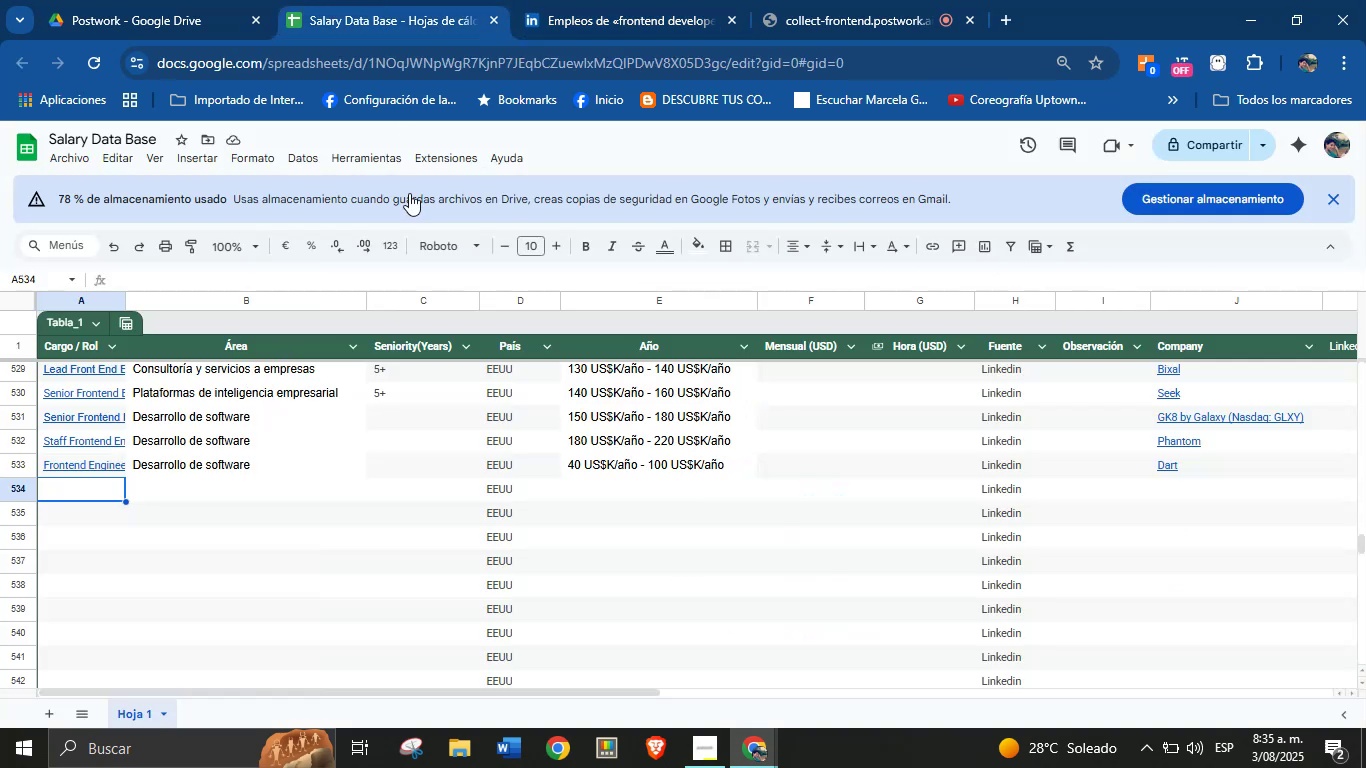 
key(Meta+MetaLeft)
 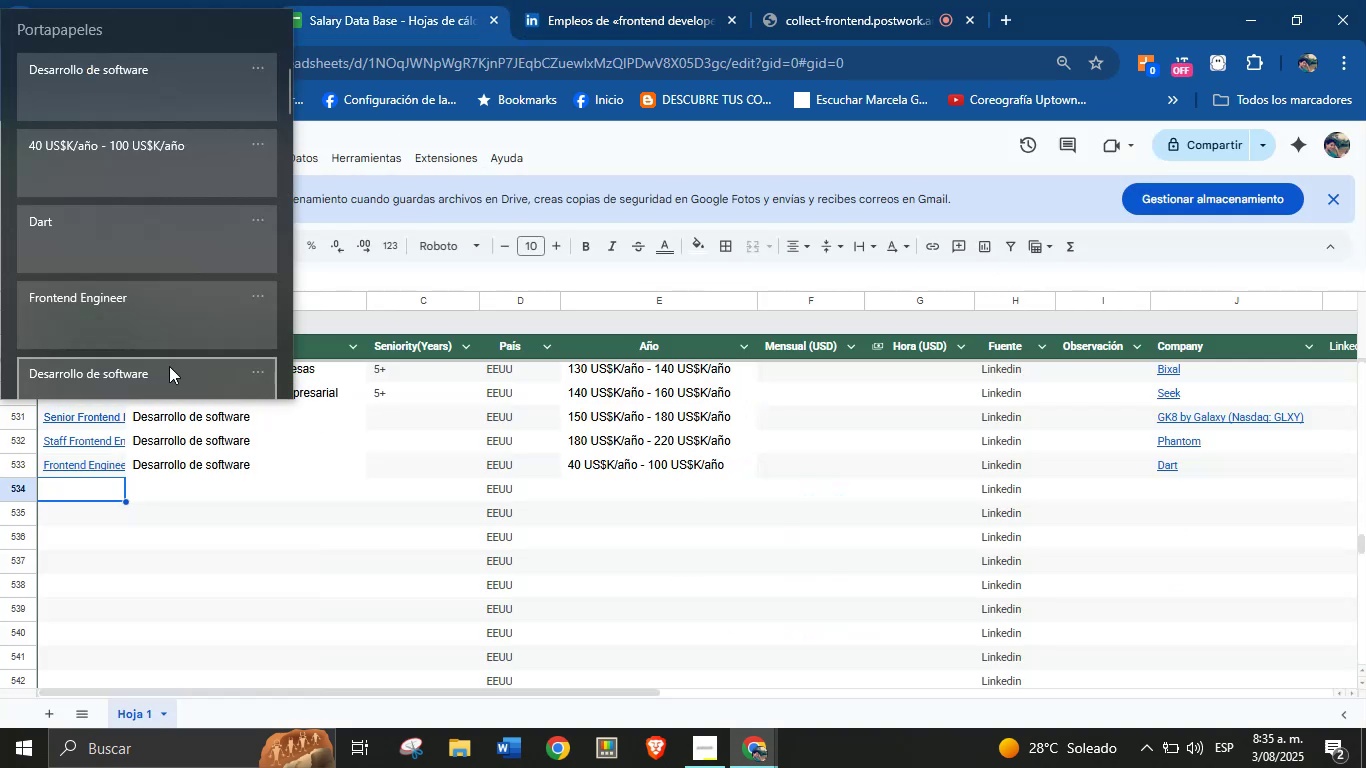 
key(Meta+MetaLeft)
 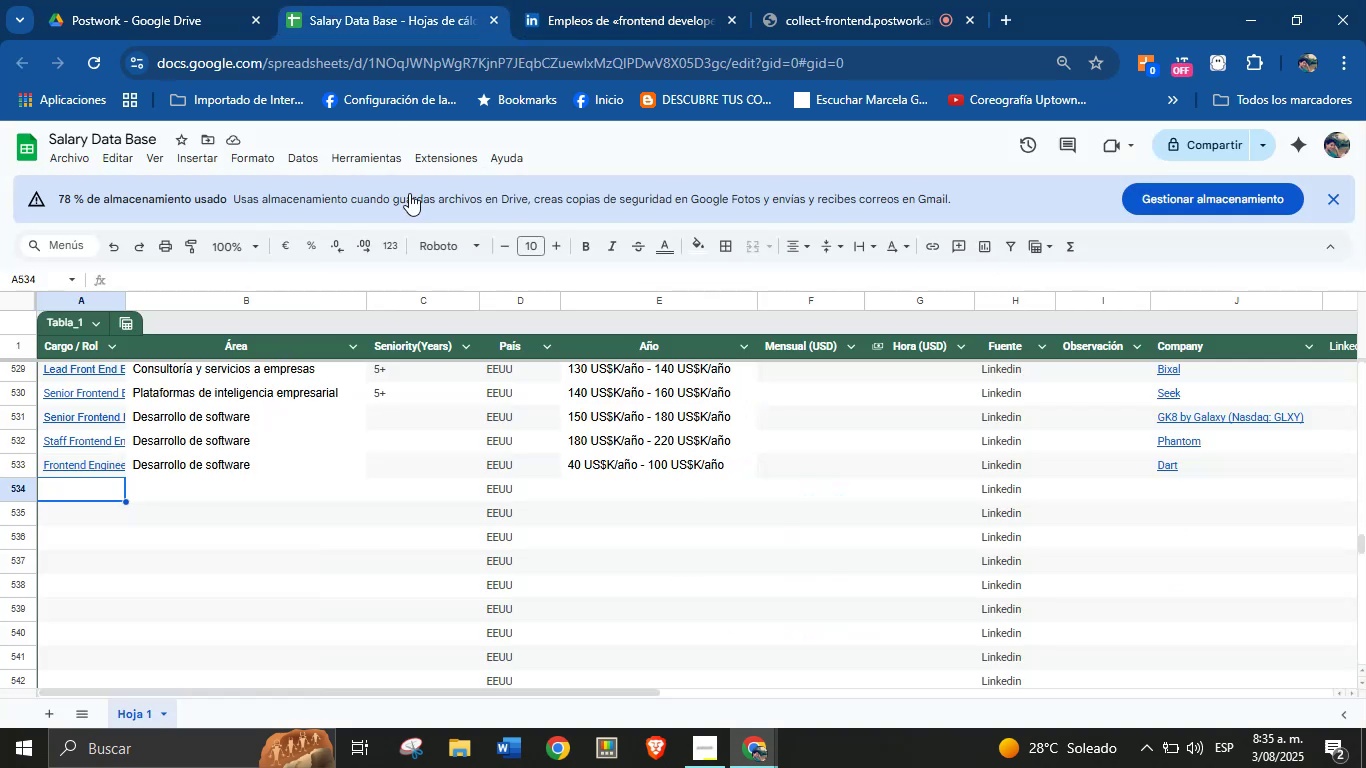 
key(Meta+V)
 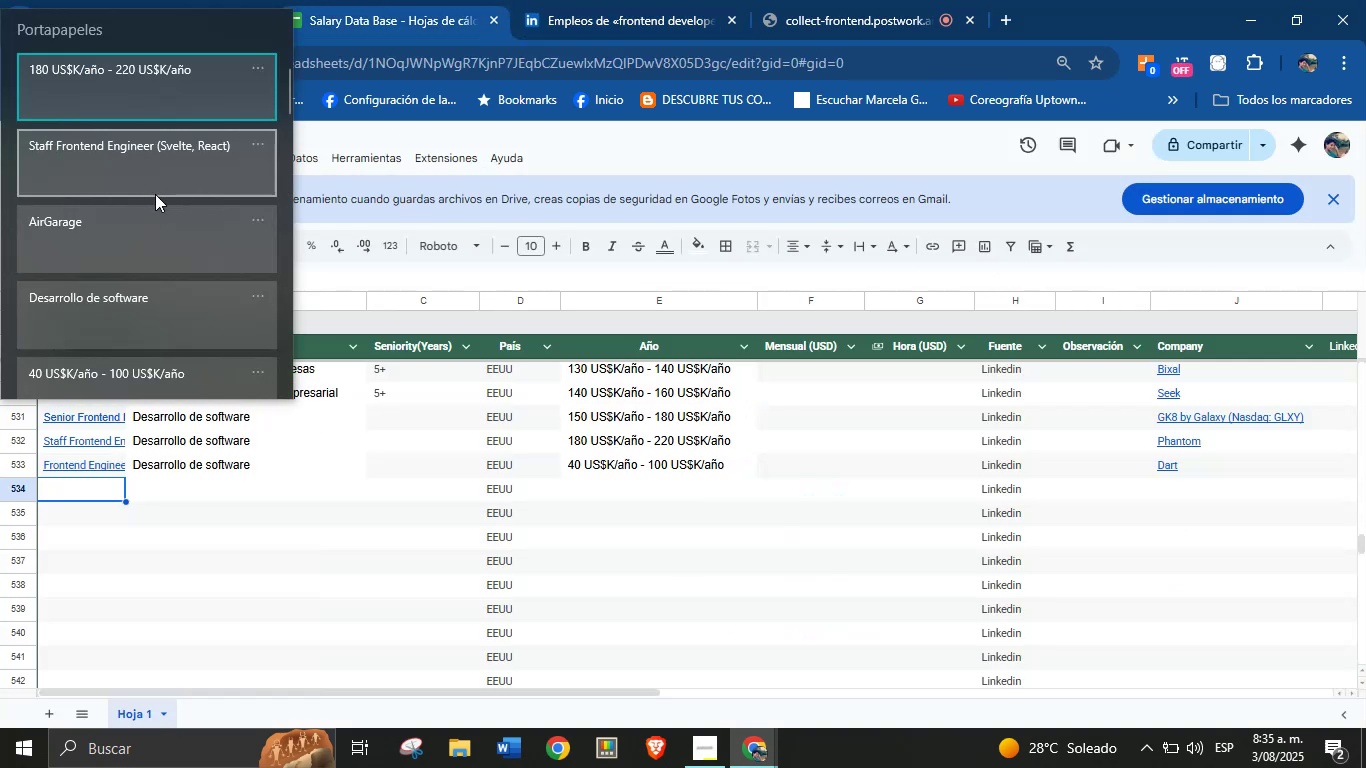 
left_click([157, 165])
 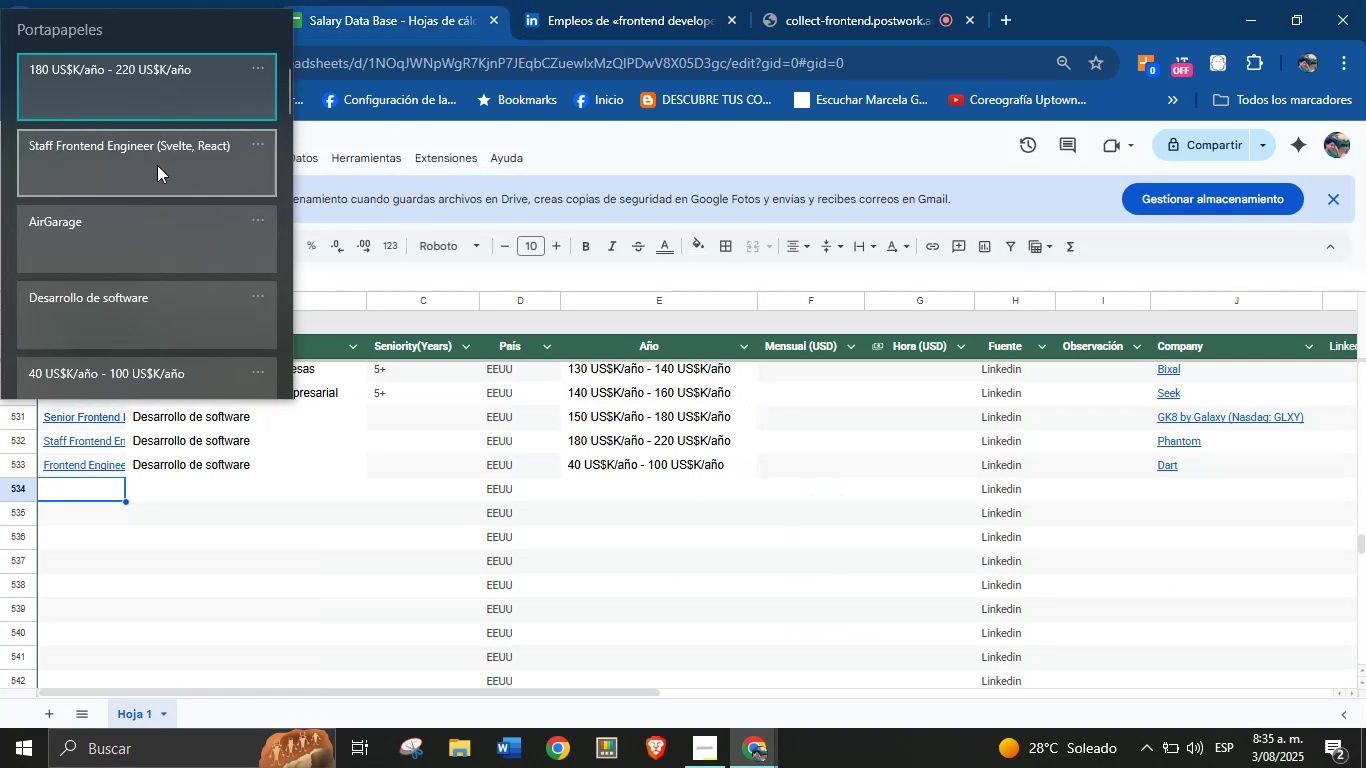 
key(Control+ControlLeft)
 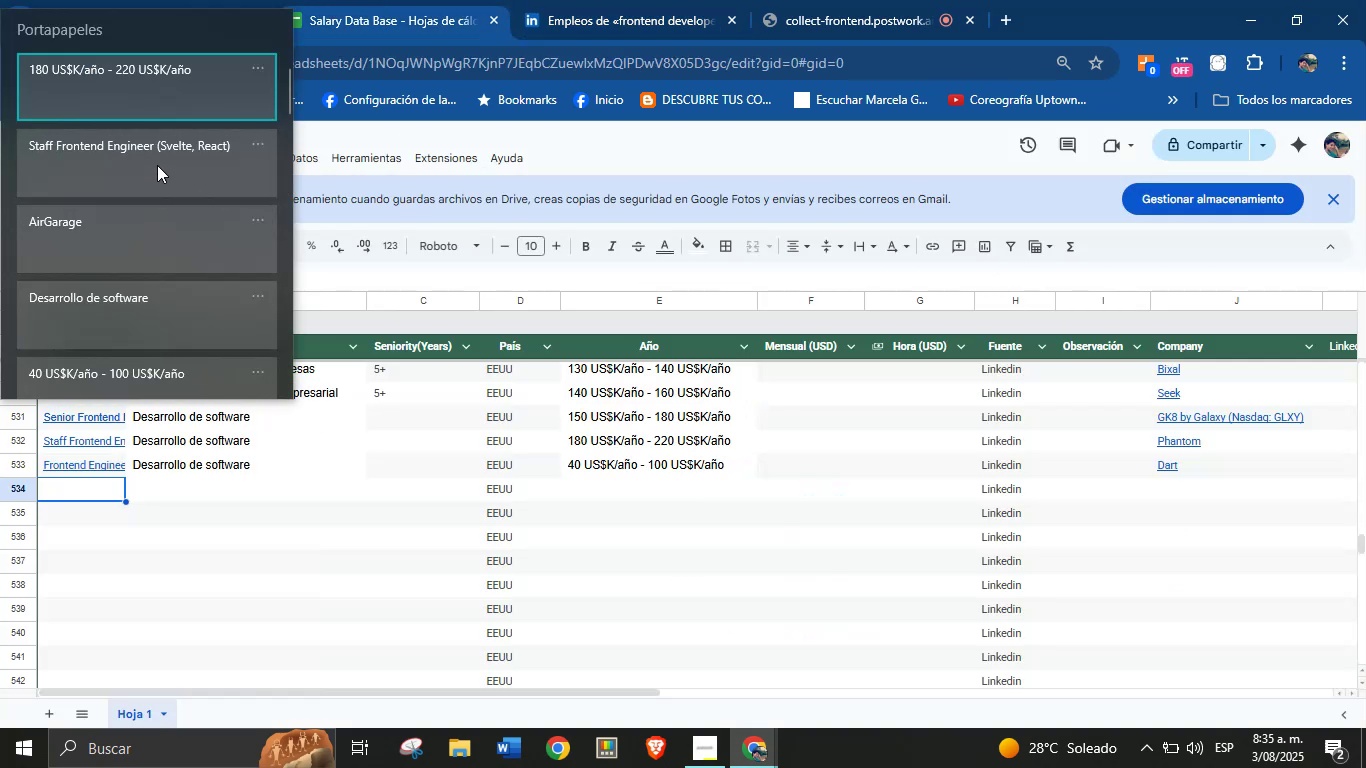 
key(Control+V)
 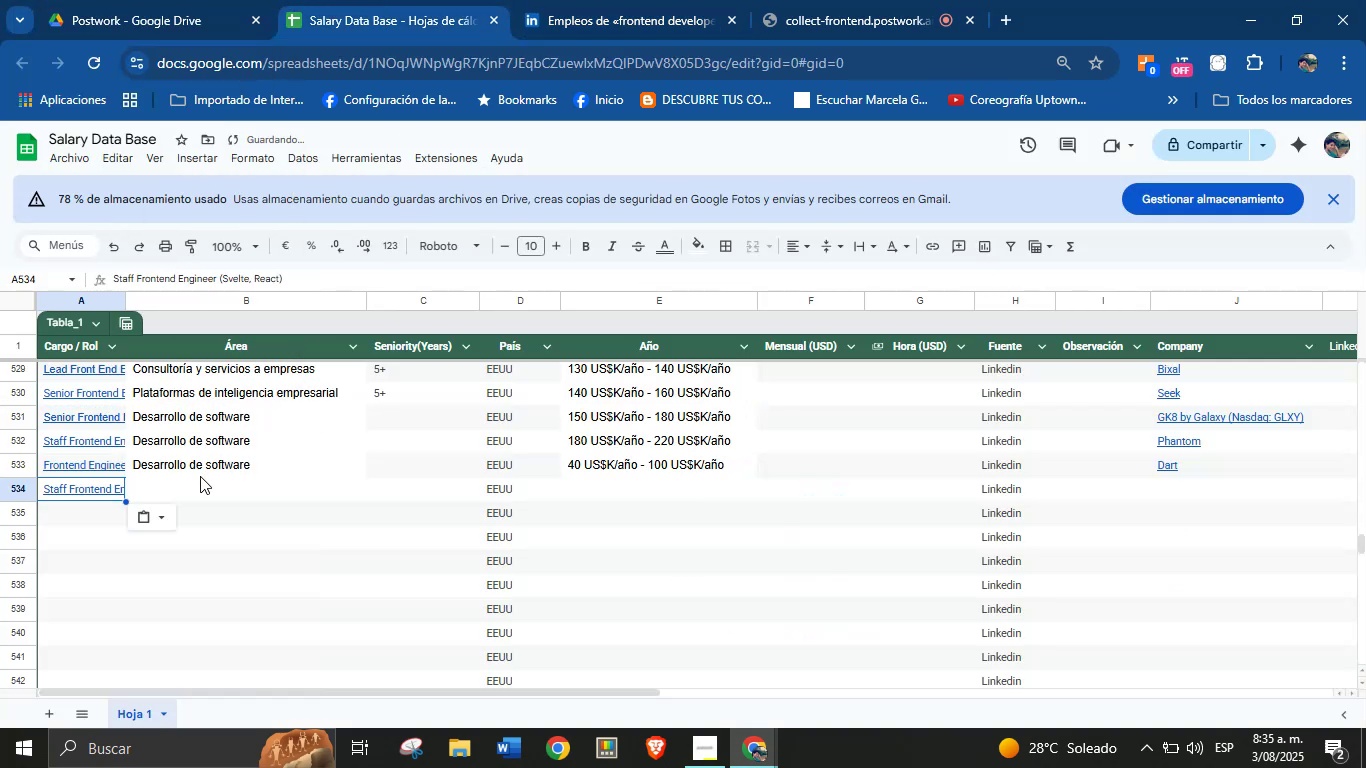 
left_click([194, 489])
 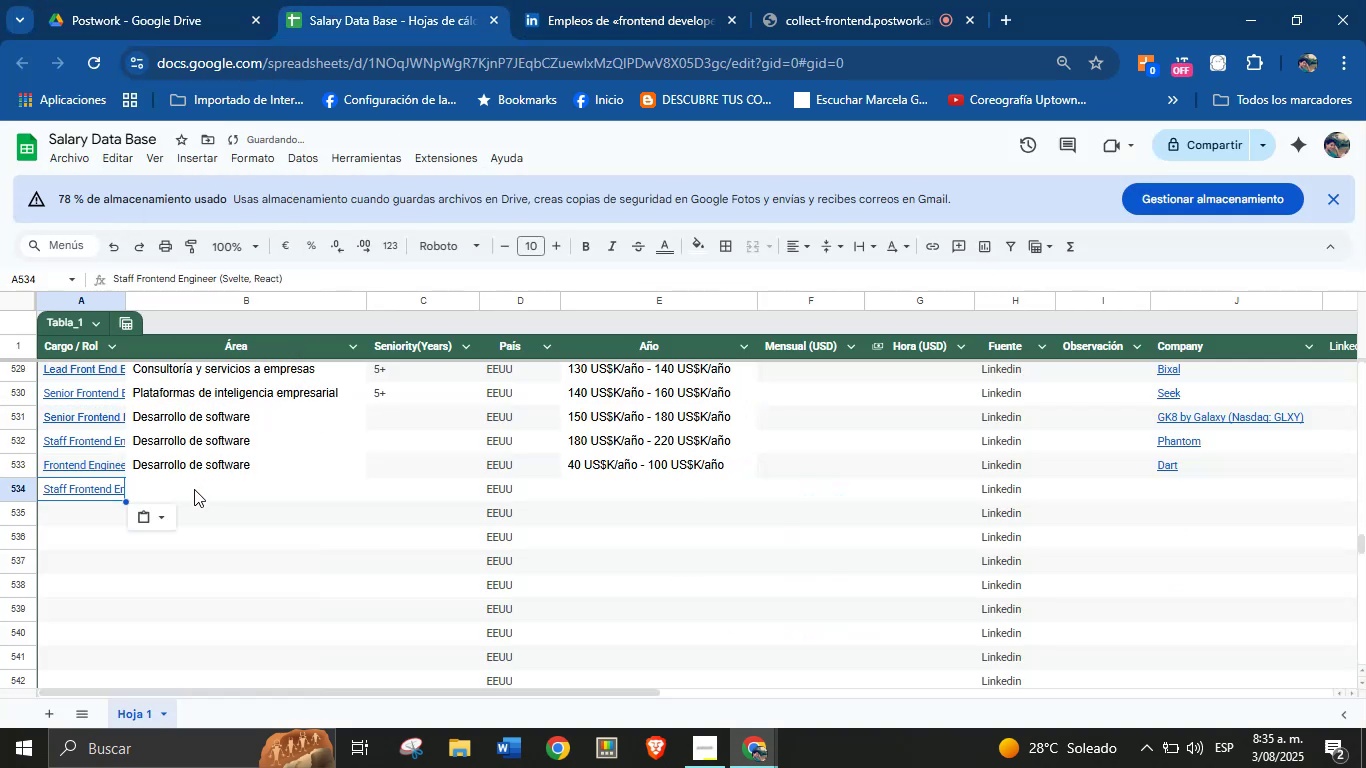 
key(Meta+MetaLeft)
 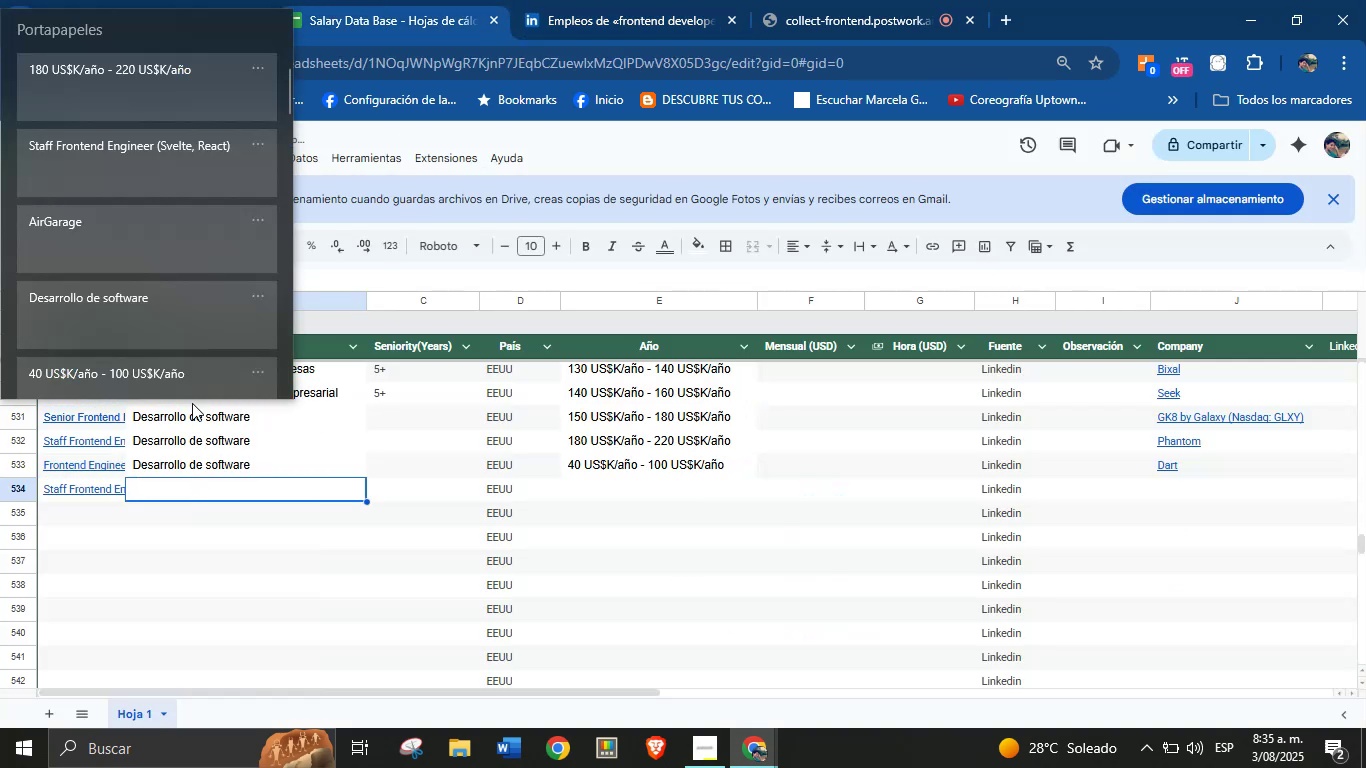 
key(Meta+MetaLeft)
 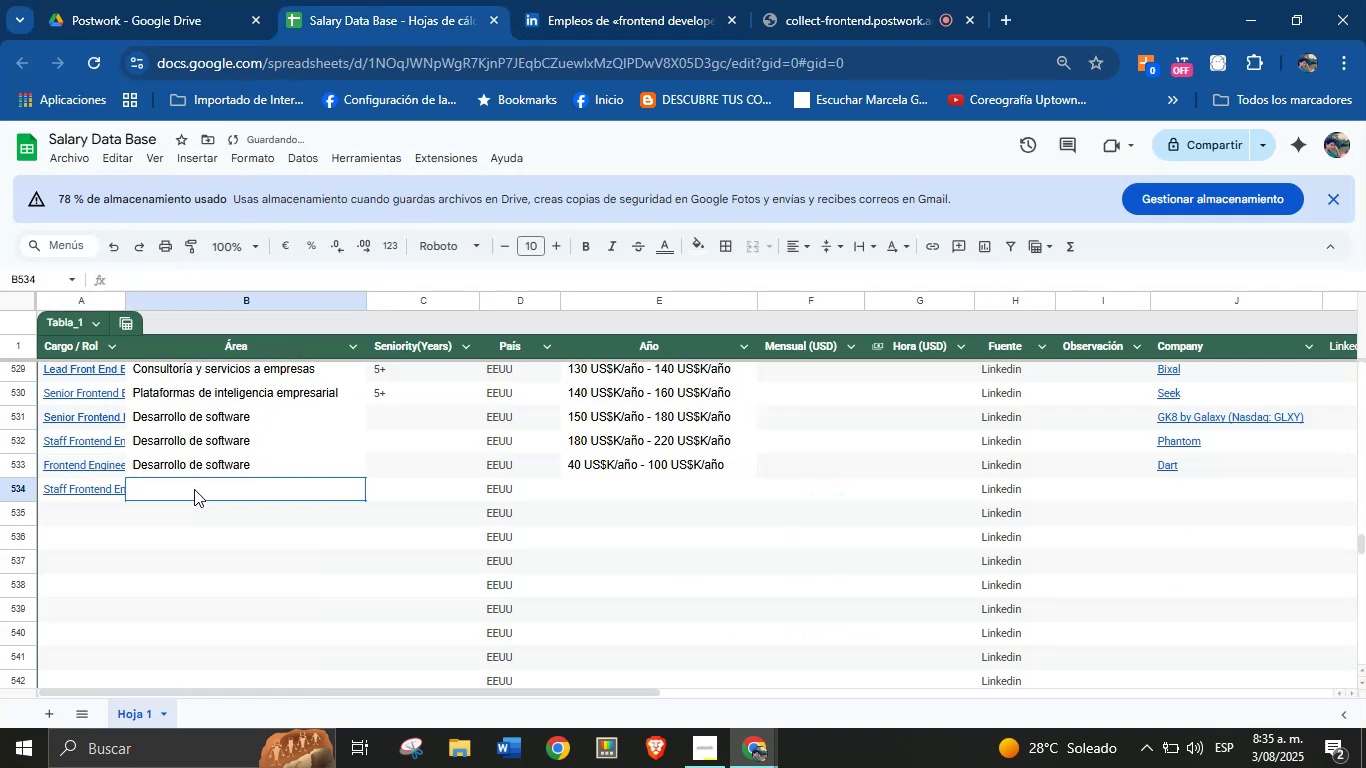 
key(Meta+V)
 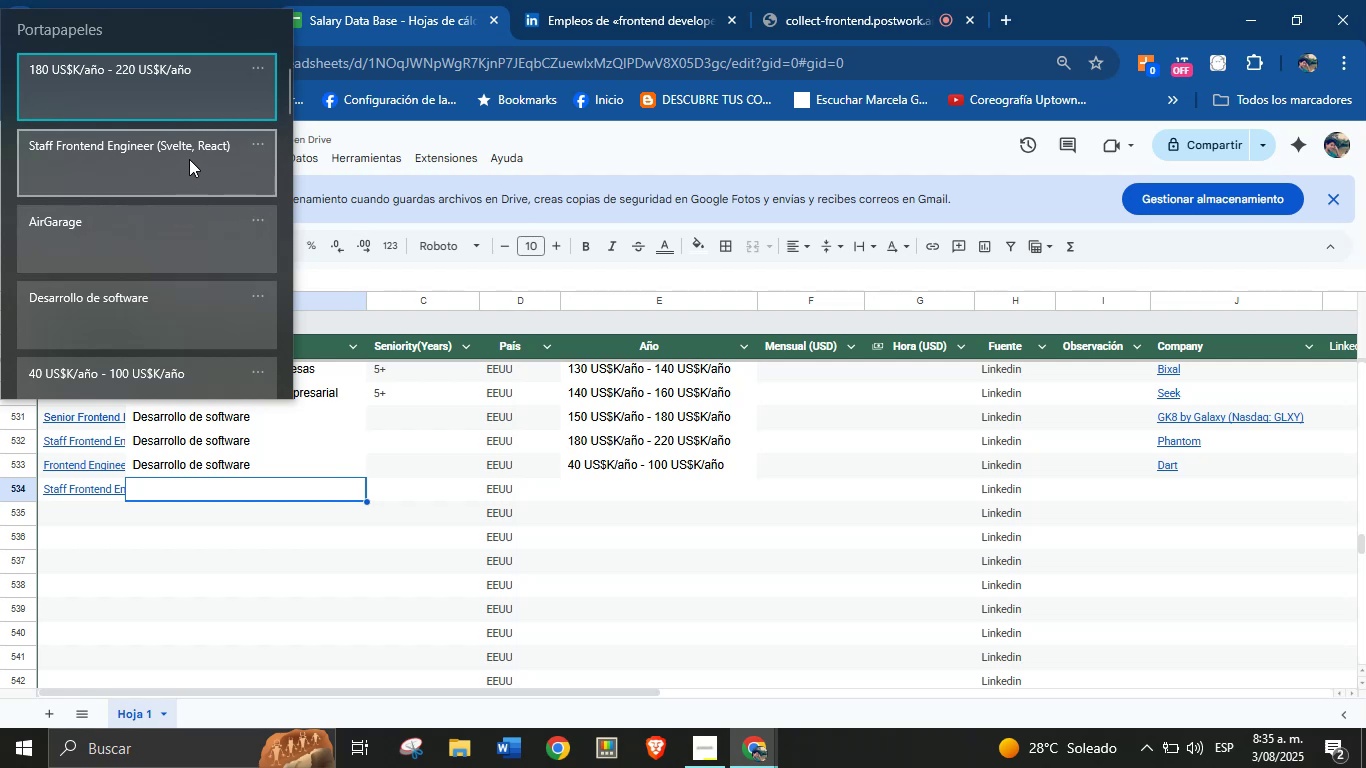 
left_click([161, 297])
 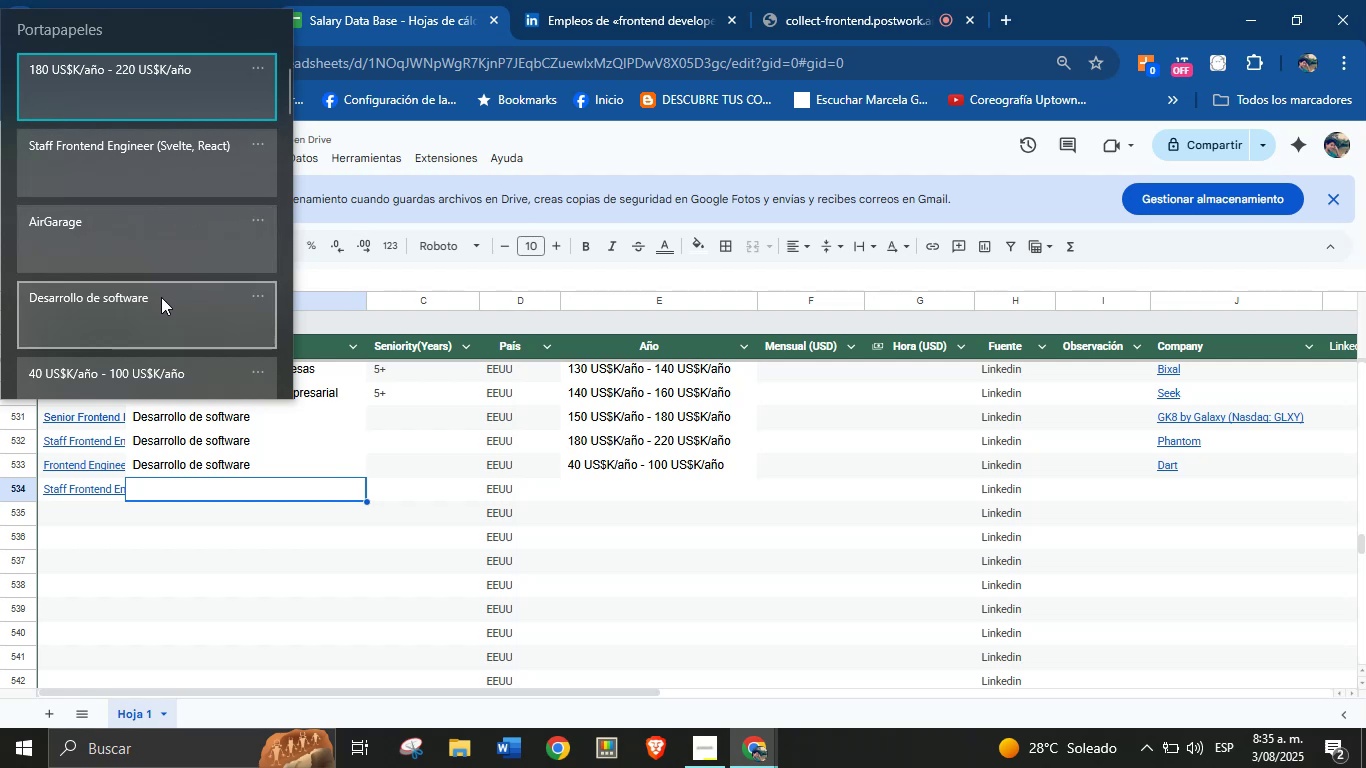 
key(Control+ControlLeft)
 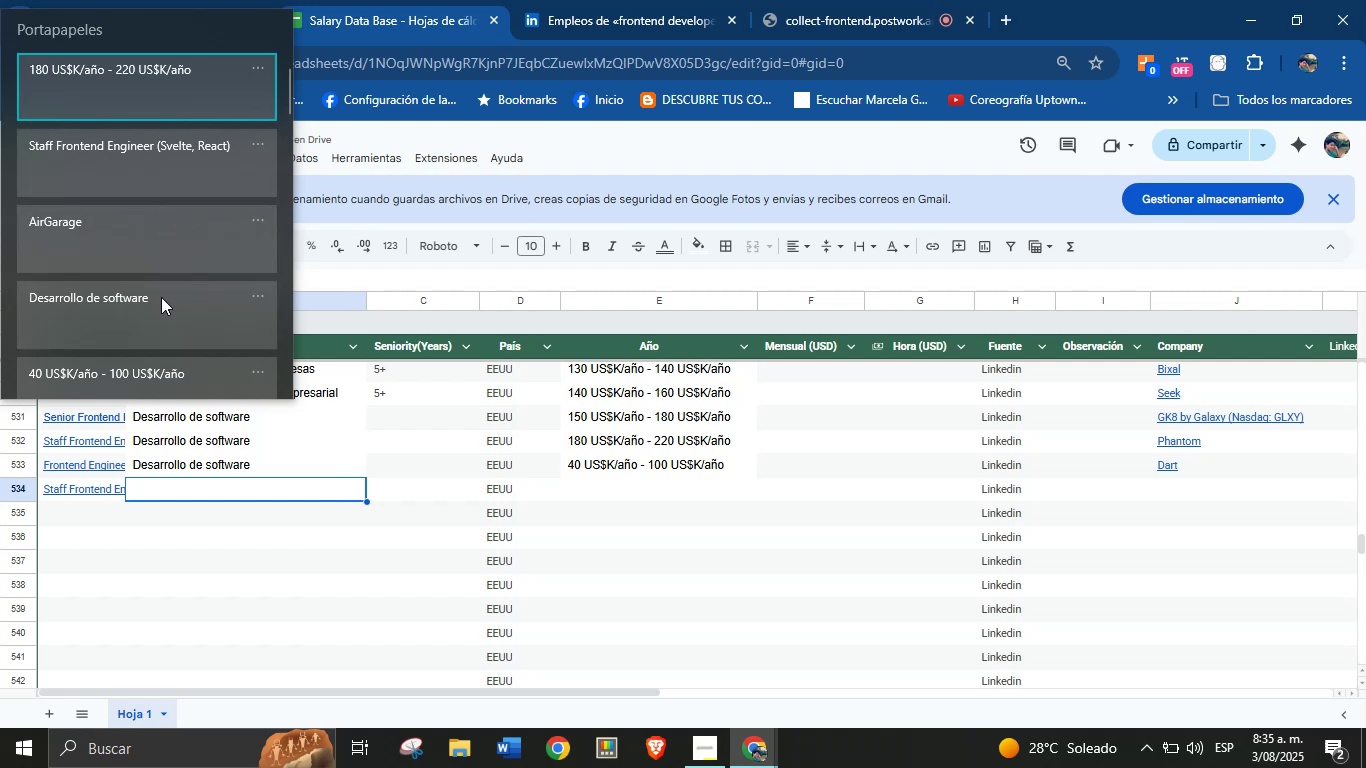 
key(Control+V)
 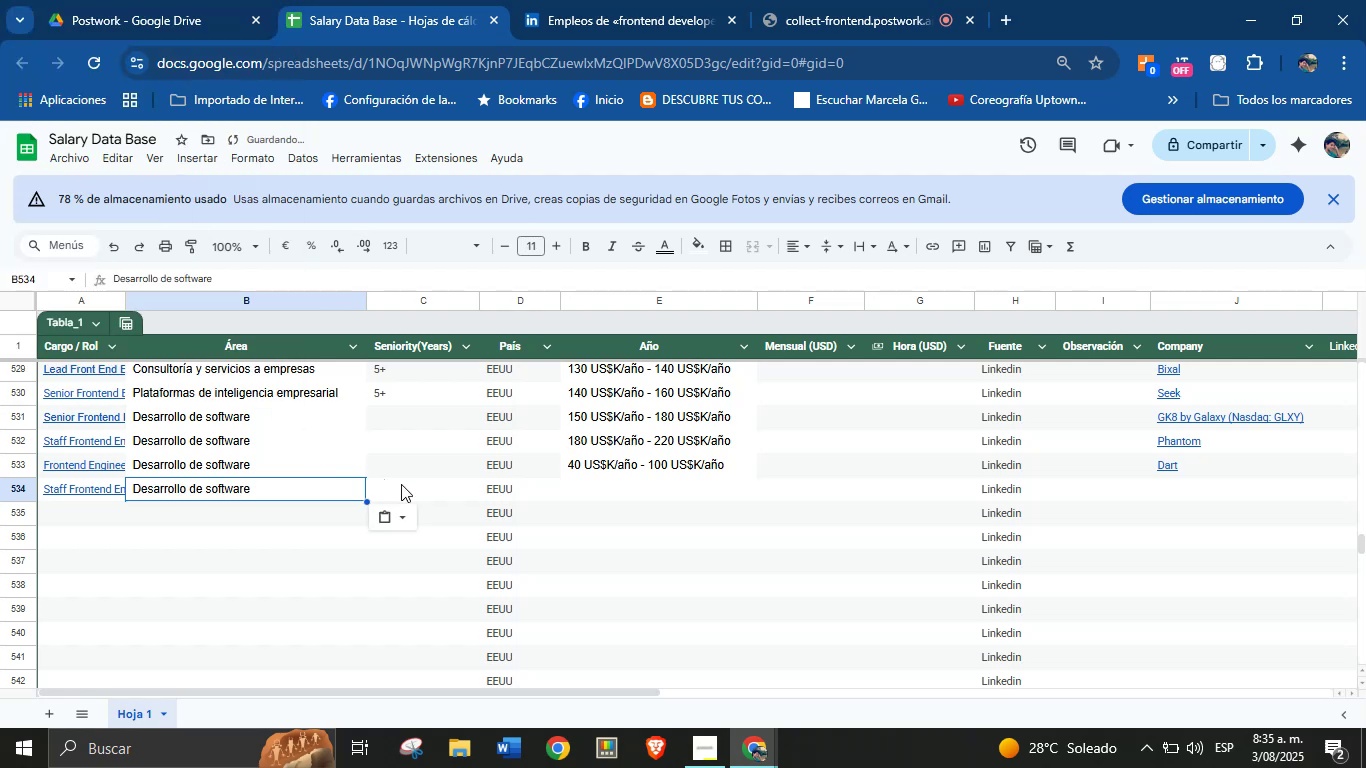 
left_click([413, 488])
 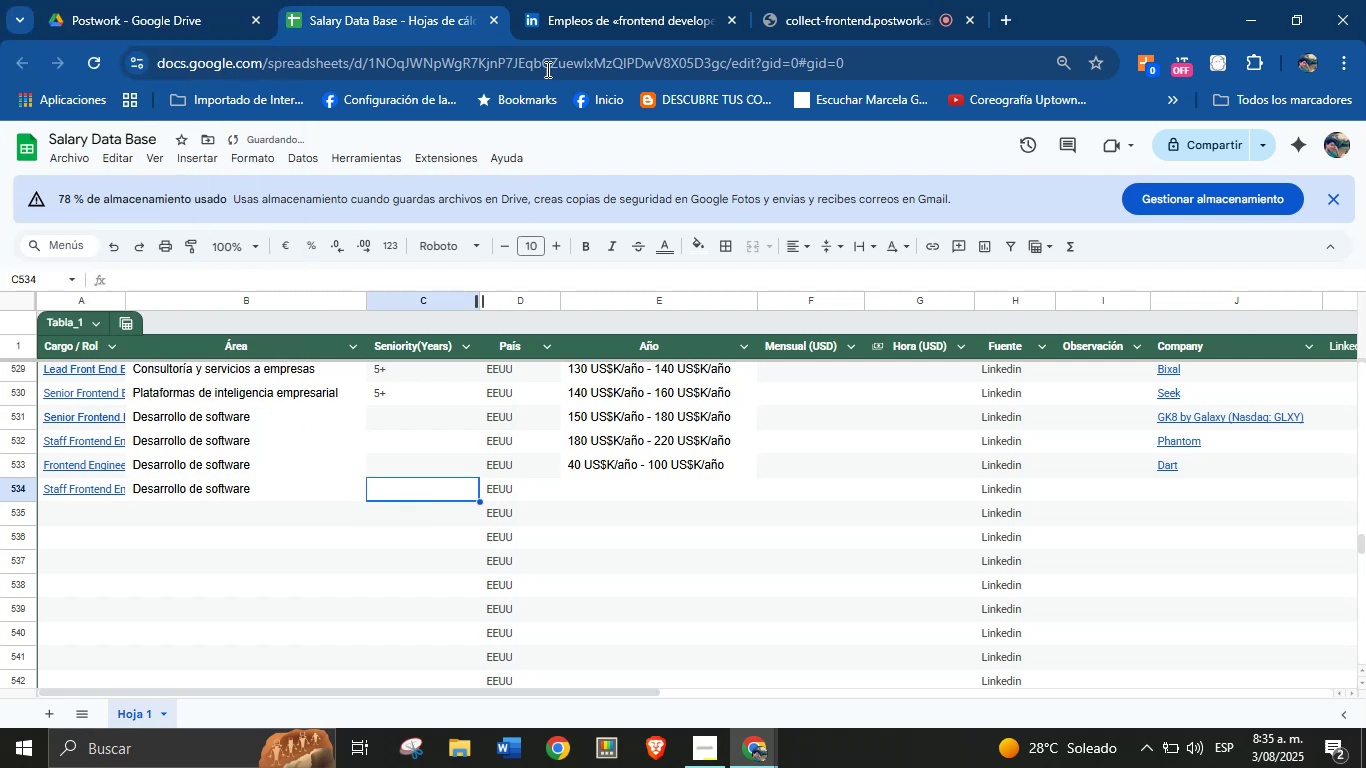 
left_click([579, 0])
 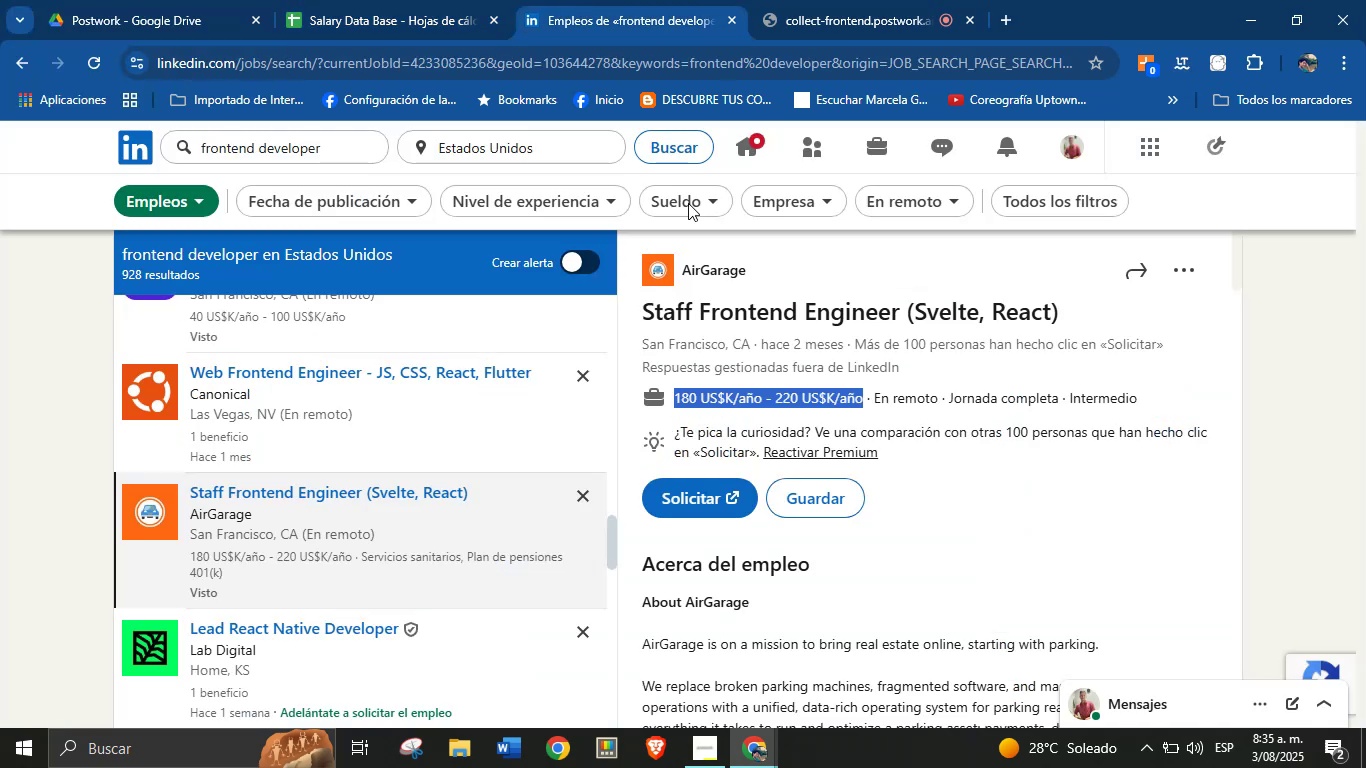 
scroll: coordinate [818, 443], scroll_direction: down, amount: 7.0
 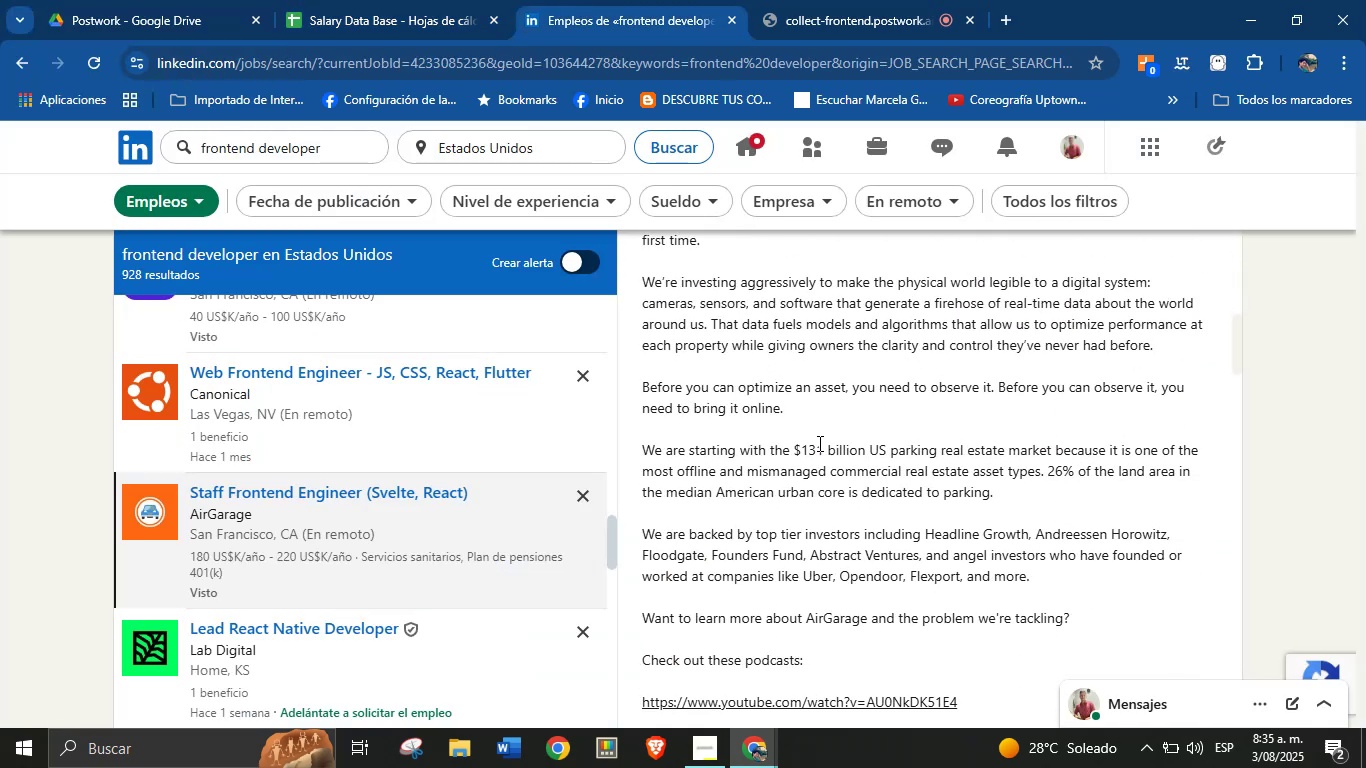 
scroll: coordinate [818, 459], scroll_direction: none, amount: 0.0
 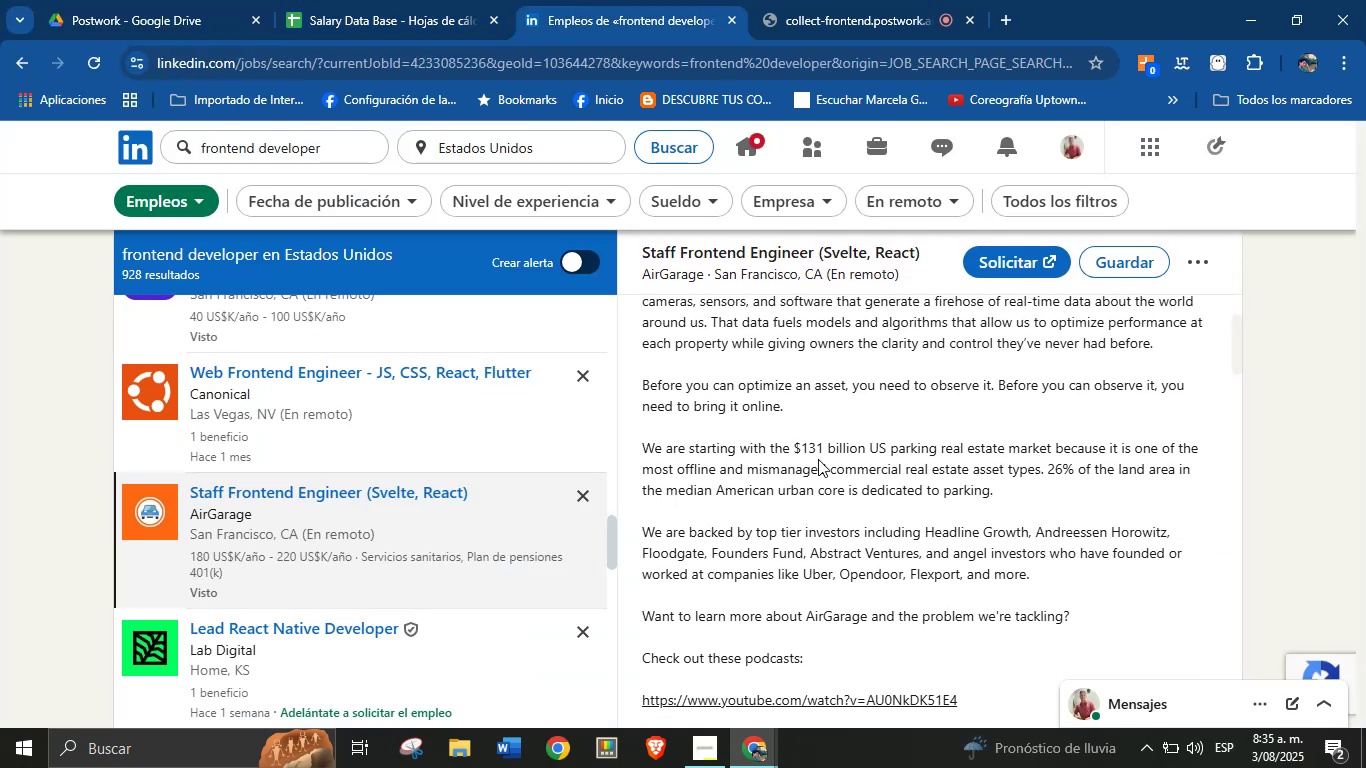 
scroll: coordinate [818, 461], scroll_direction: down, amount: 1.0
 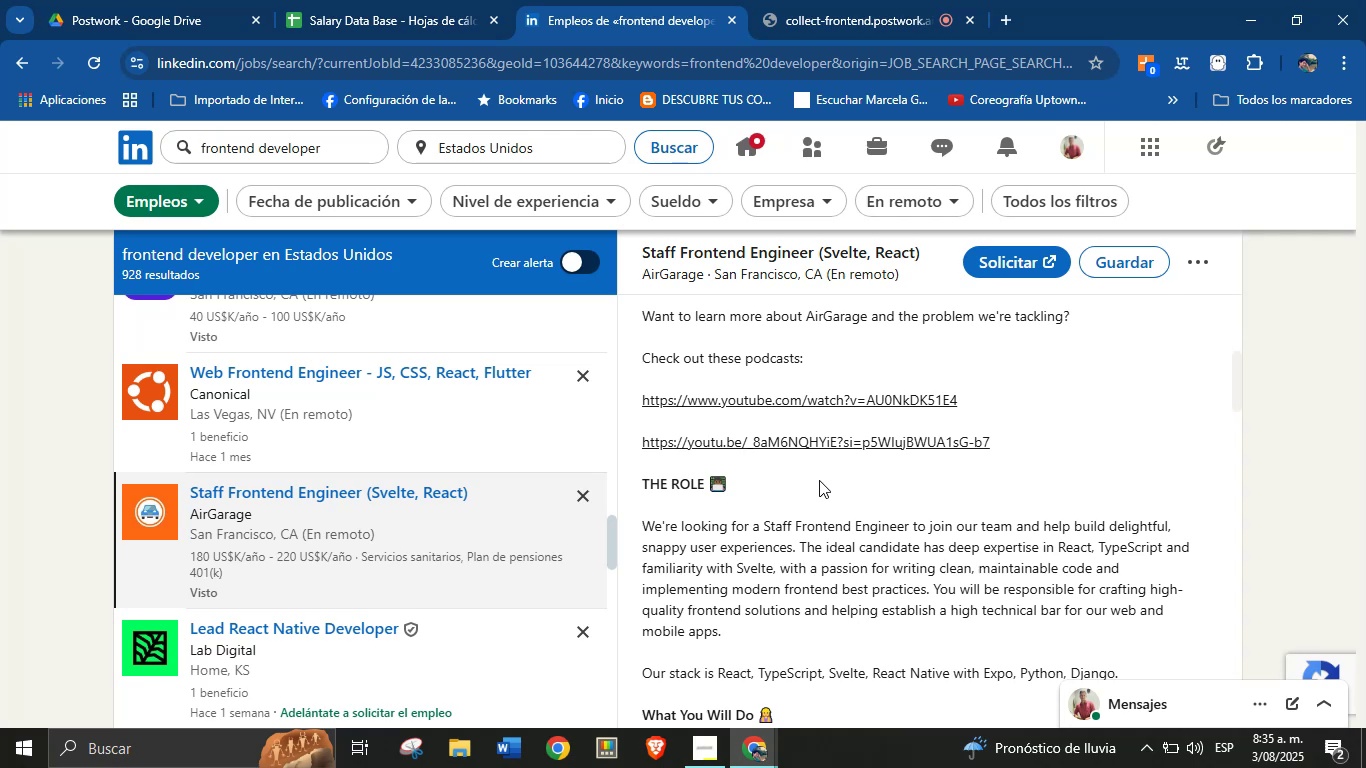 
wait(6.02)
 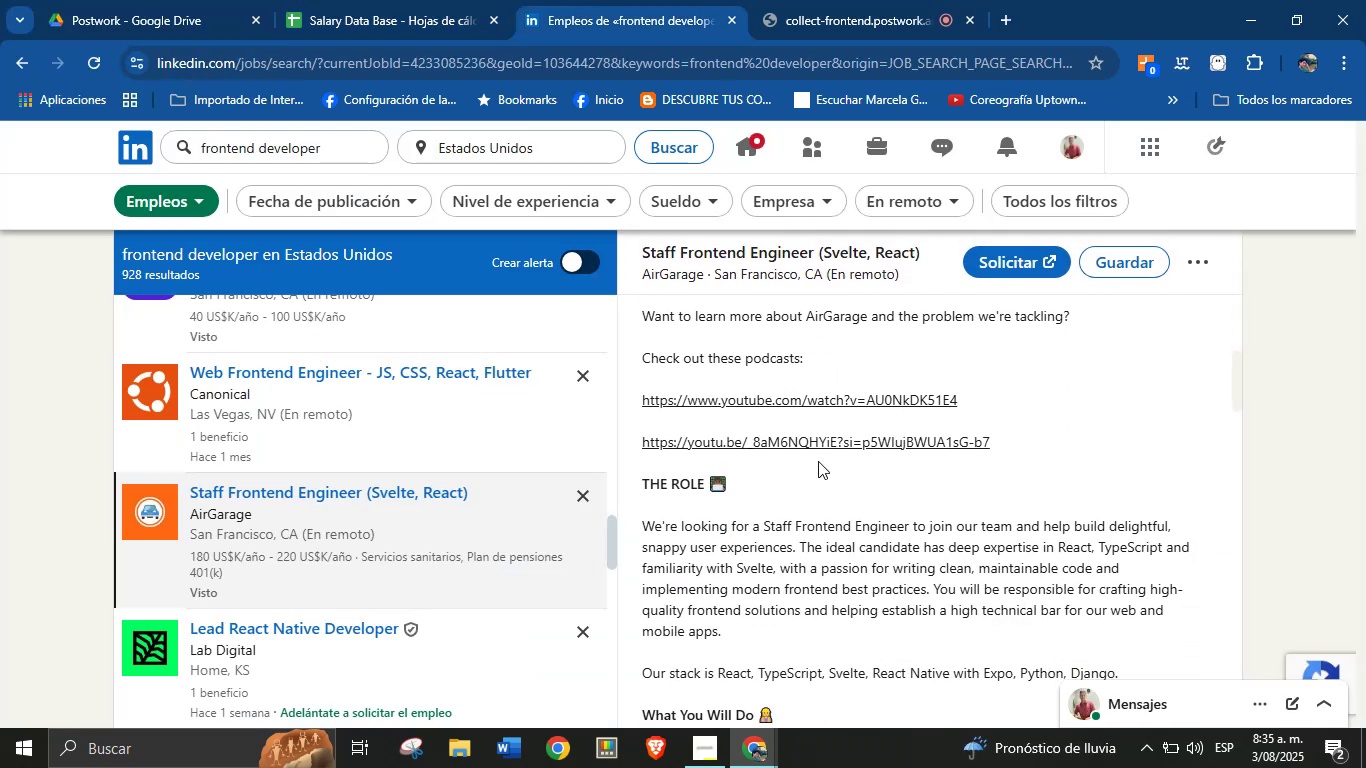 
scroll: coordinate [833, 481], scroll_direction: down, amount: 4.0
 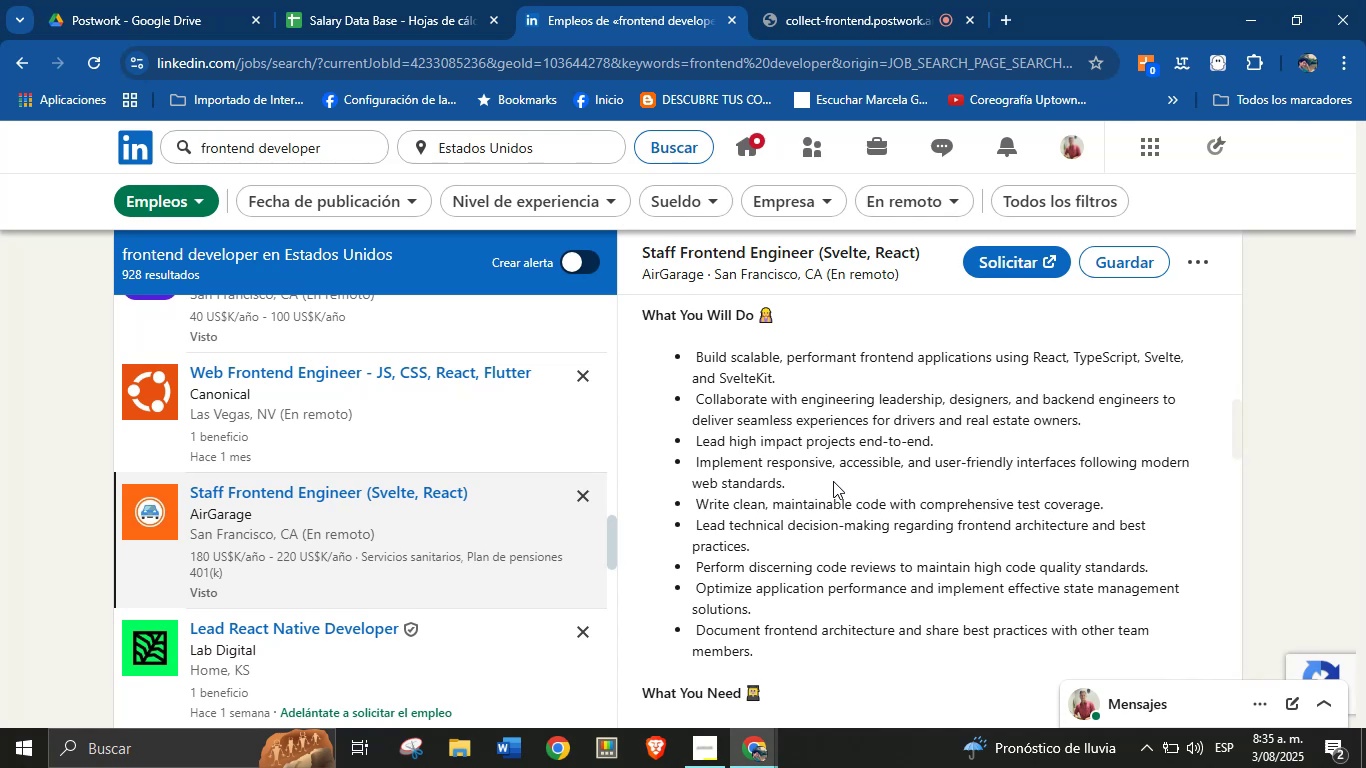 
wait(9.37)
 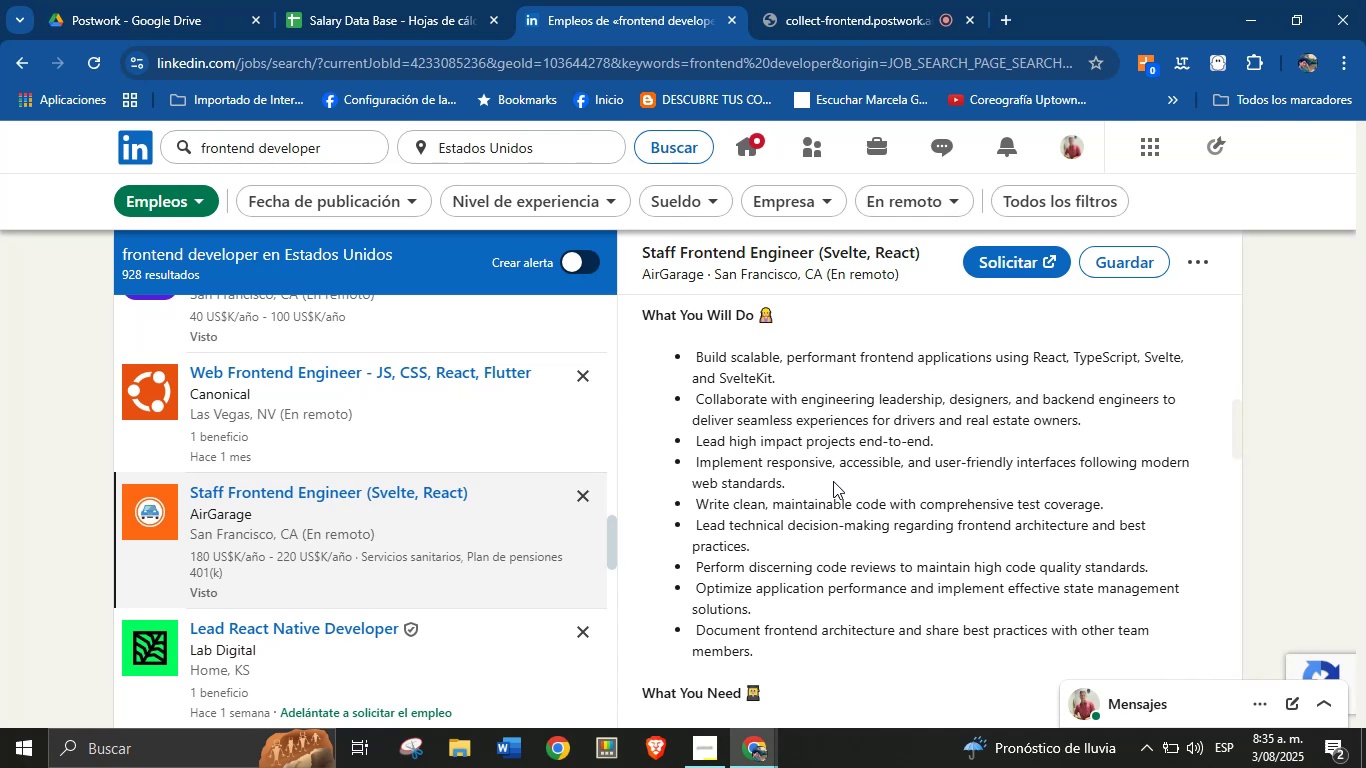 
scroll: coordinate [837, 492], scroll_direction: down, amount: 3.0
 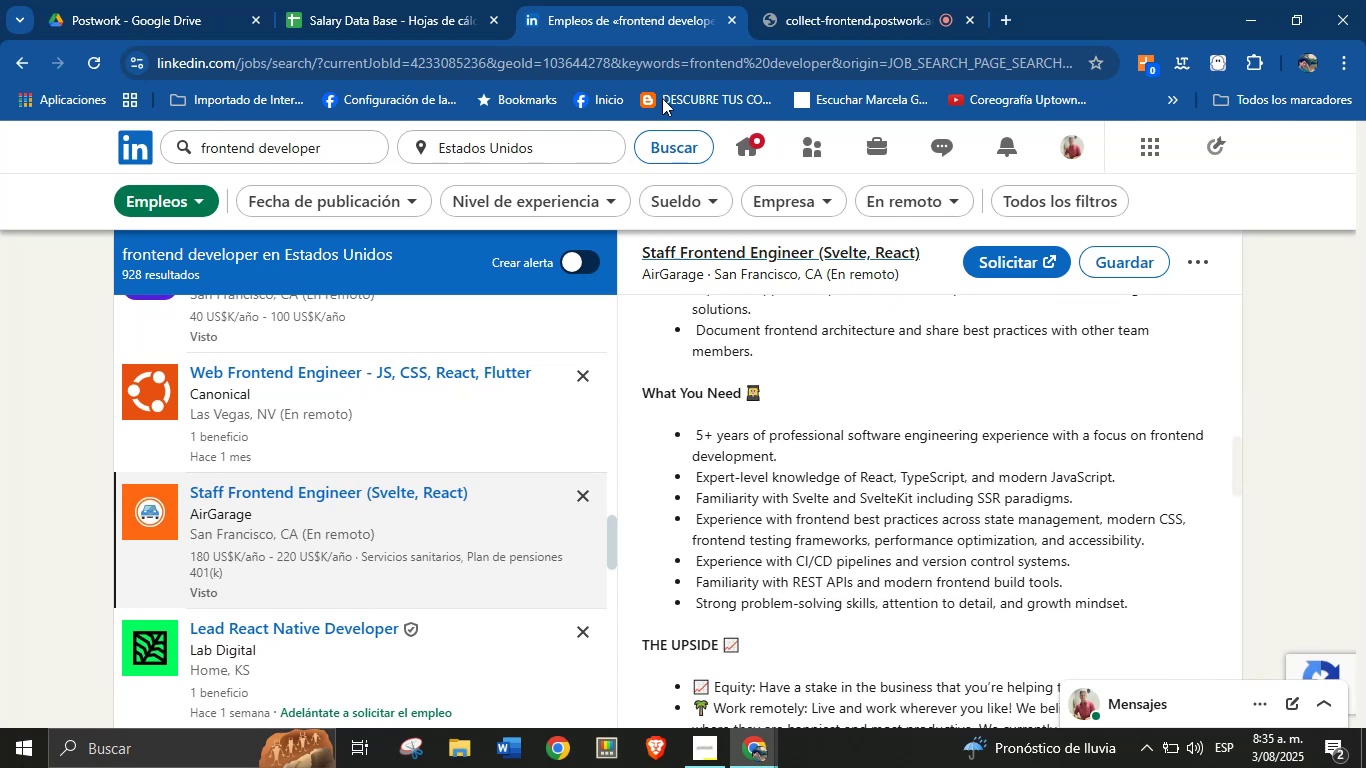 
left_click([442, 0])
 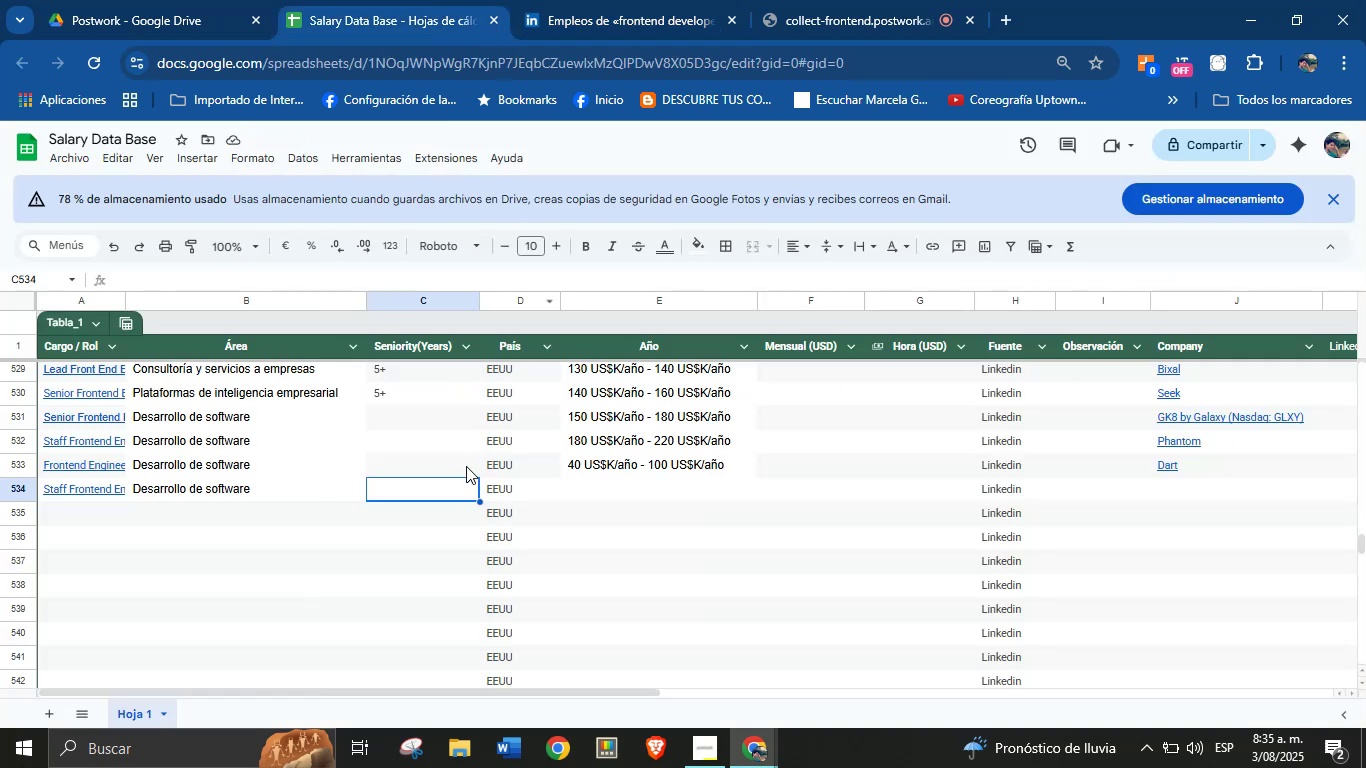 
key(5)
 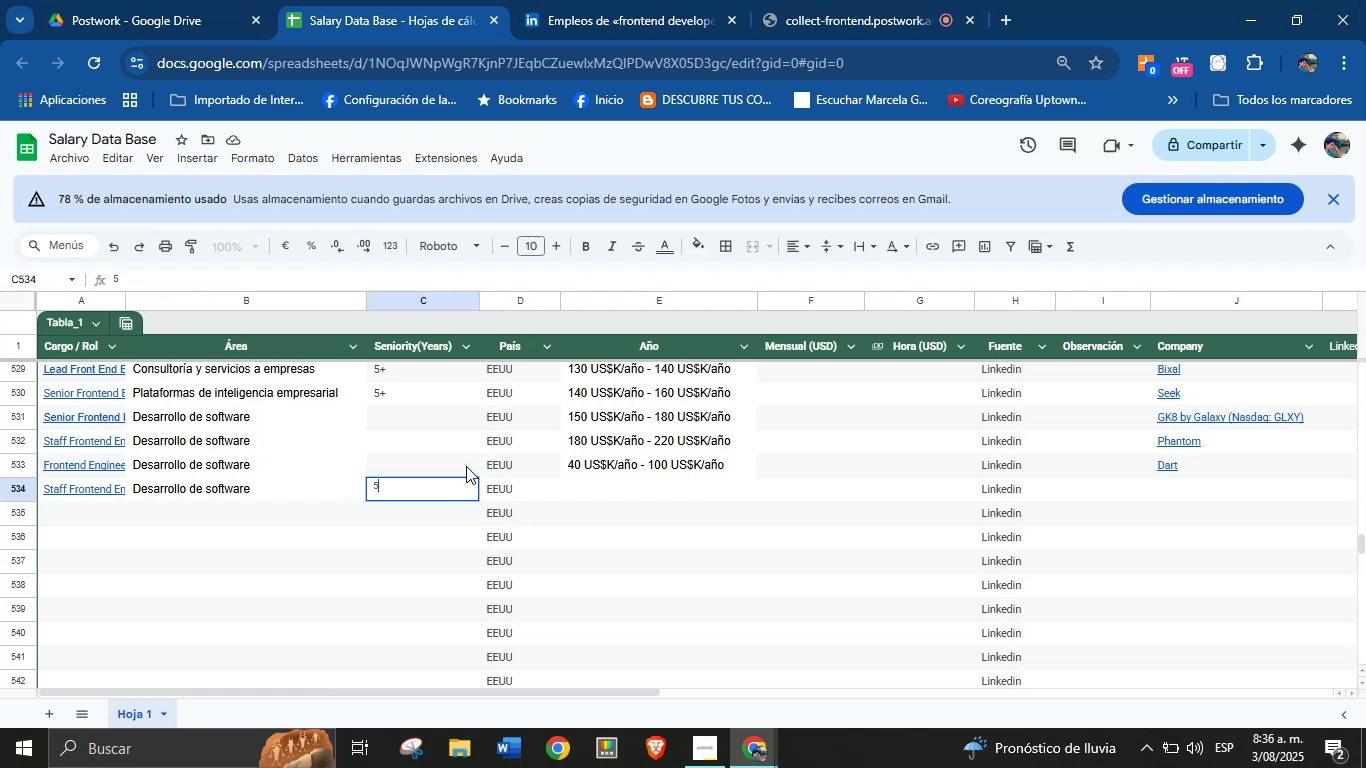 
key(Equal)
 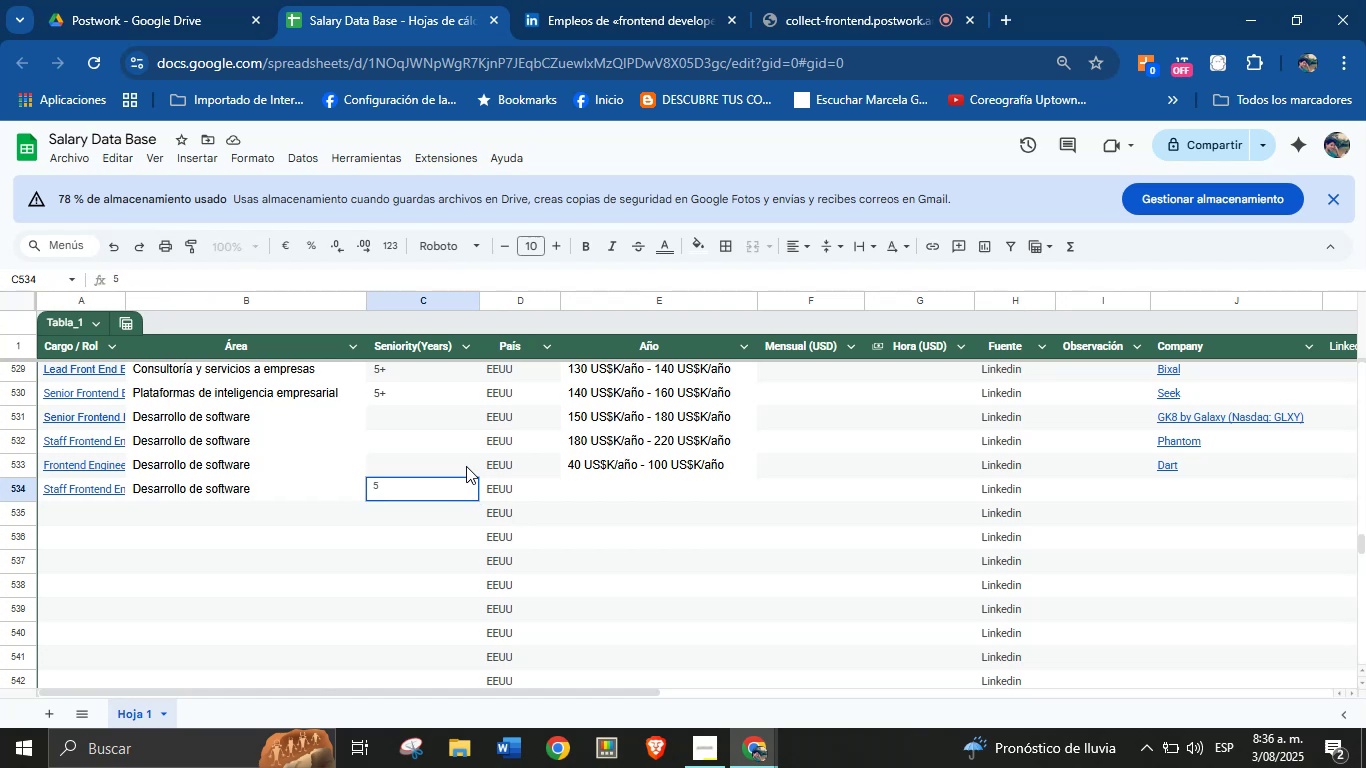 
key(Enter)
 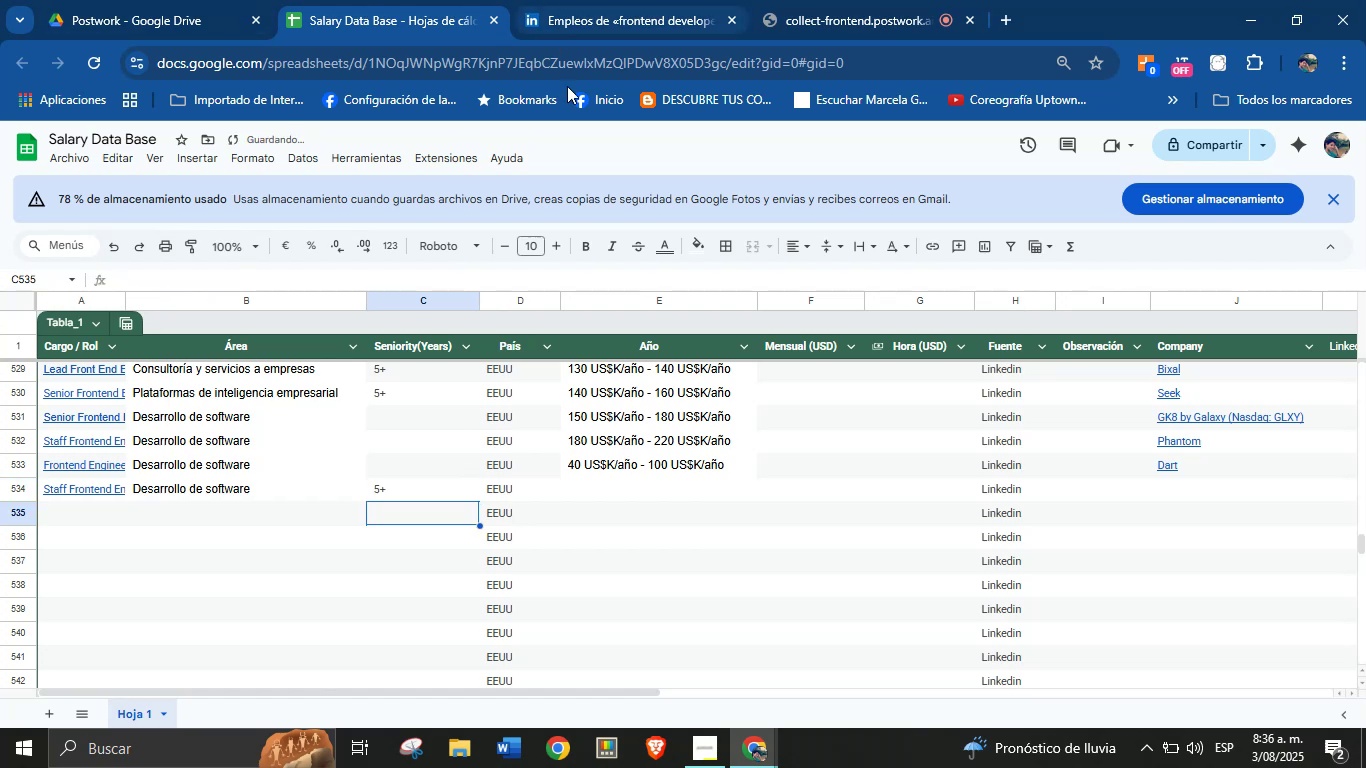 
left_click([590, 488])
 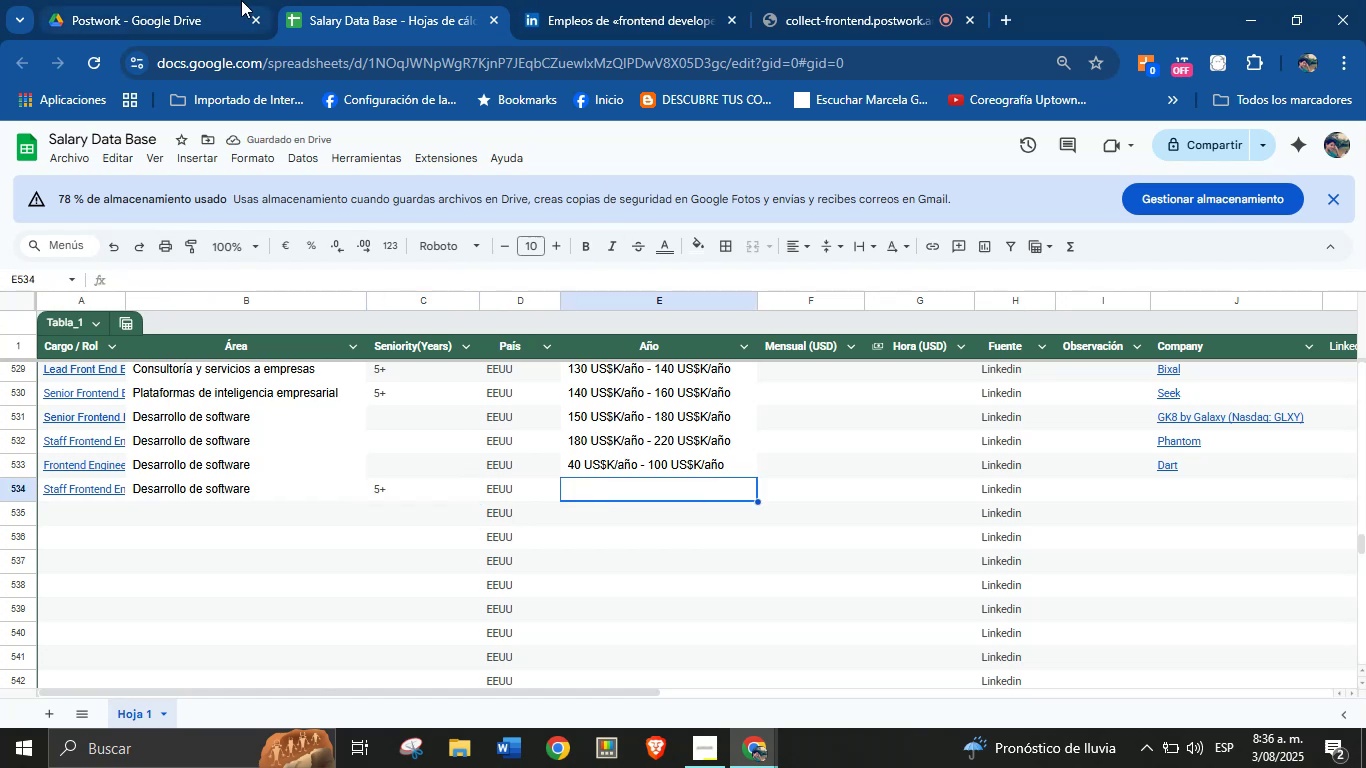 
left_click([589, 0])
 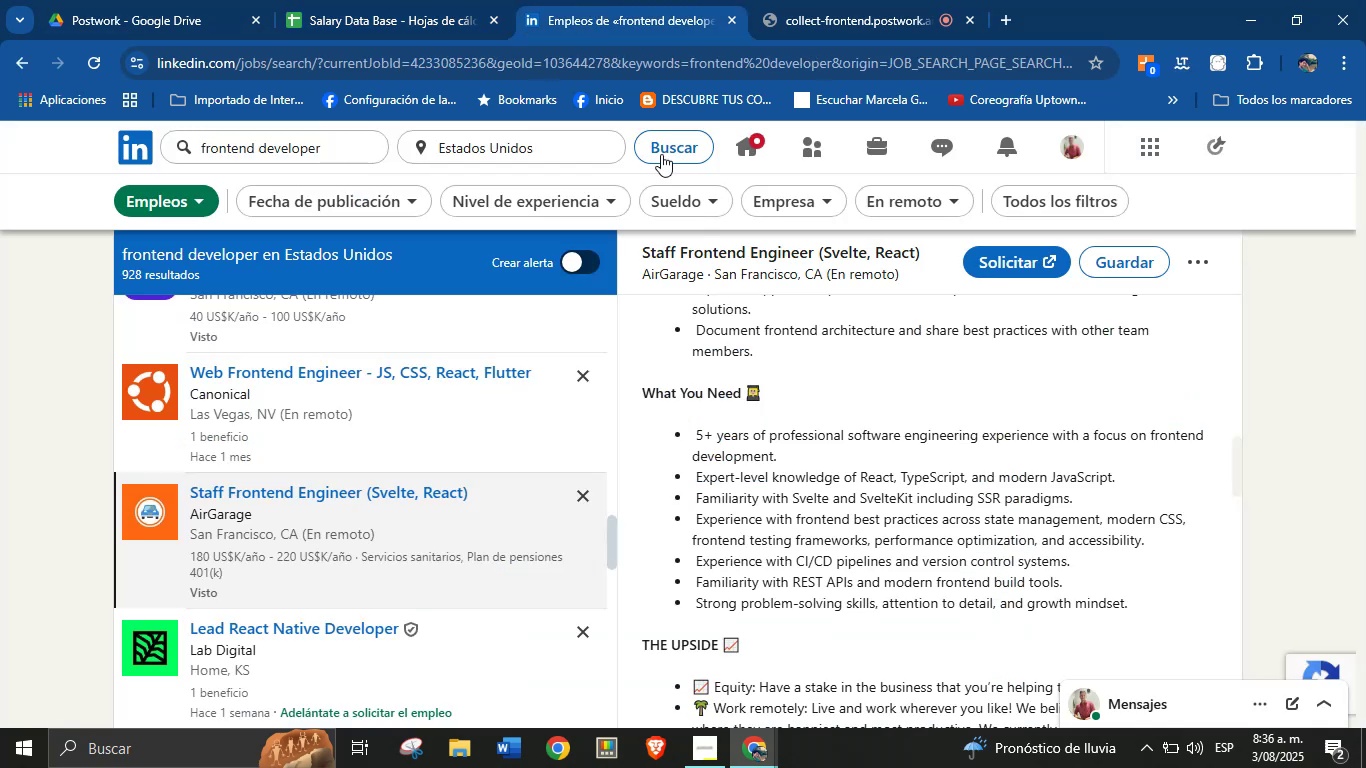 
scroll: coordinate [759, 475], scroll_direction: down, amount: 2.0
 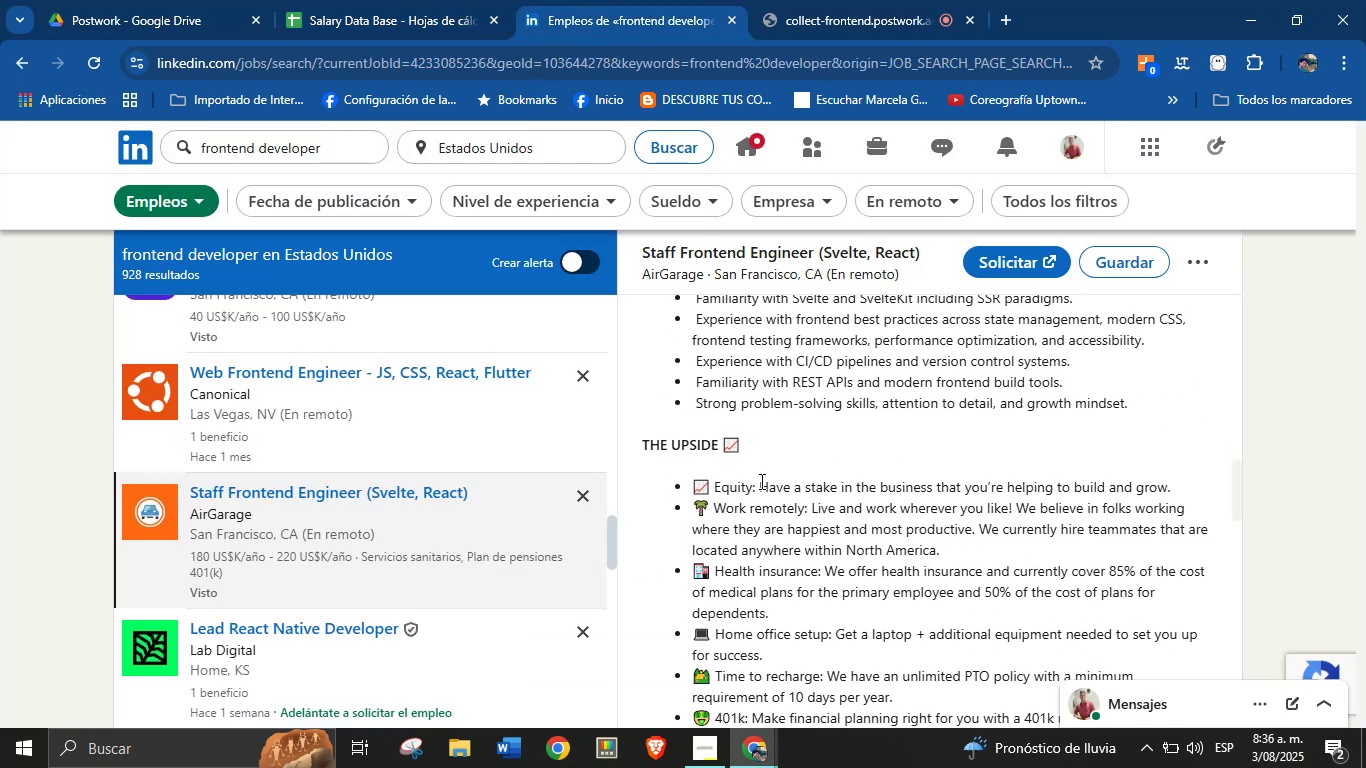 
left_click([786, 490])
 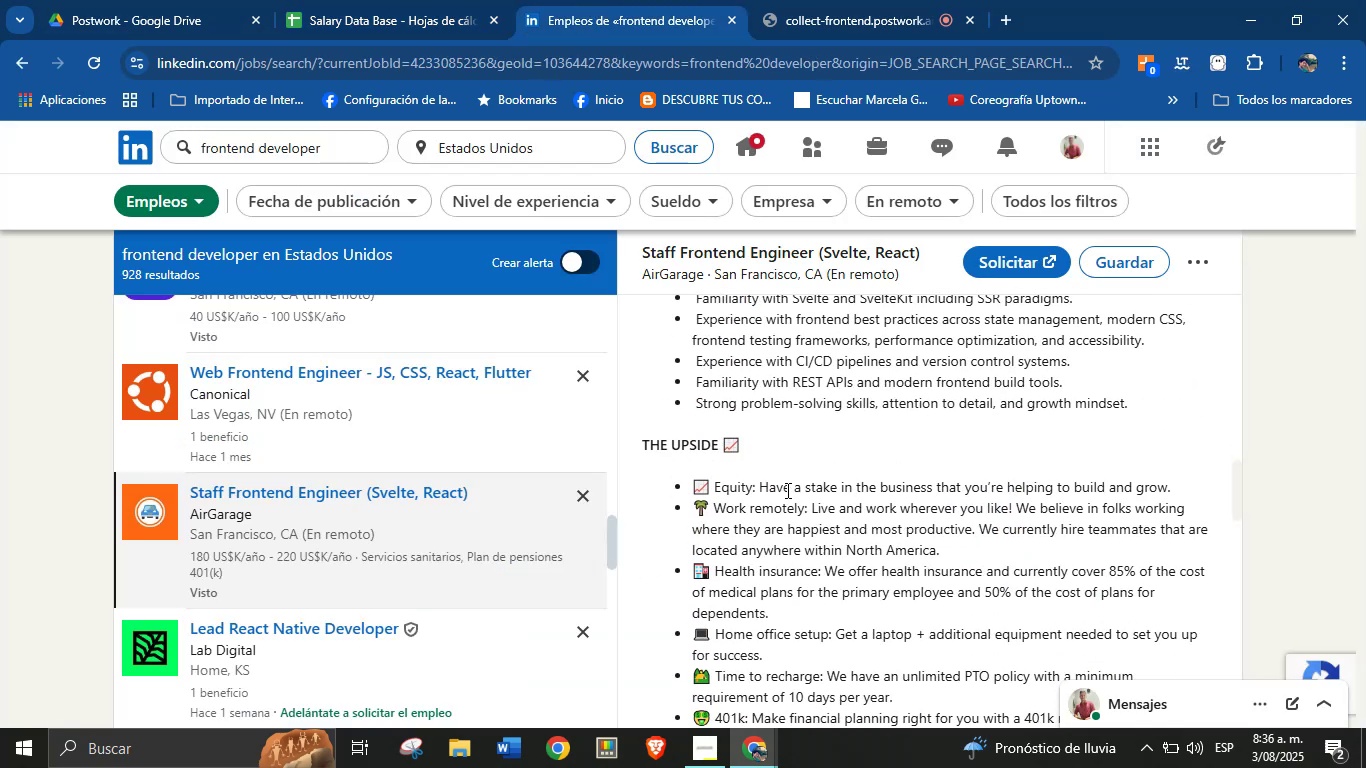 
scroll: coordinate [786, 490], scroll_direction: up, amount: 22.0
 